 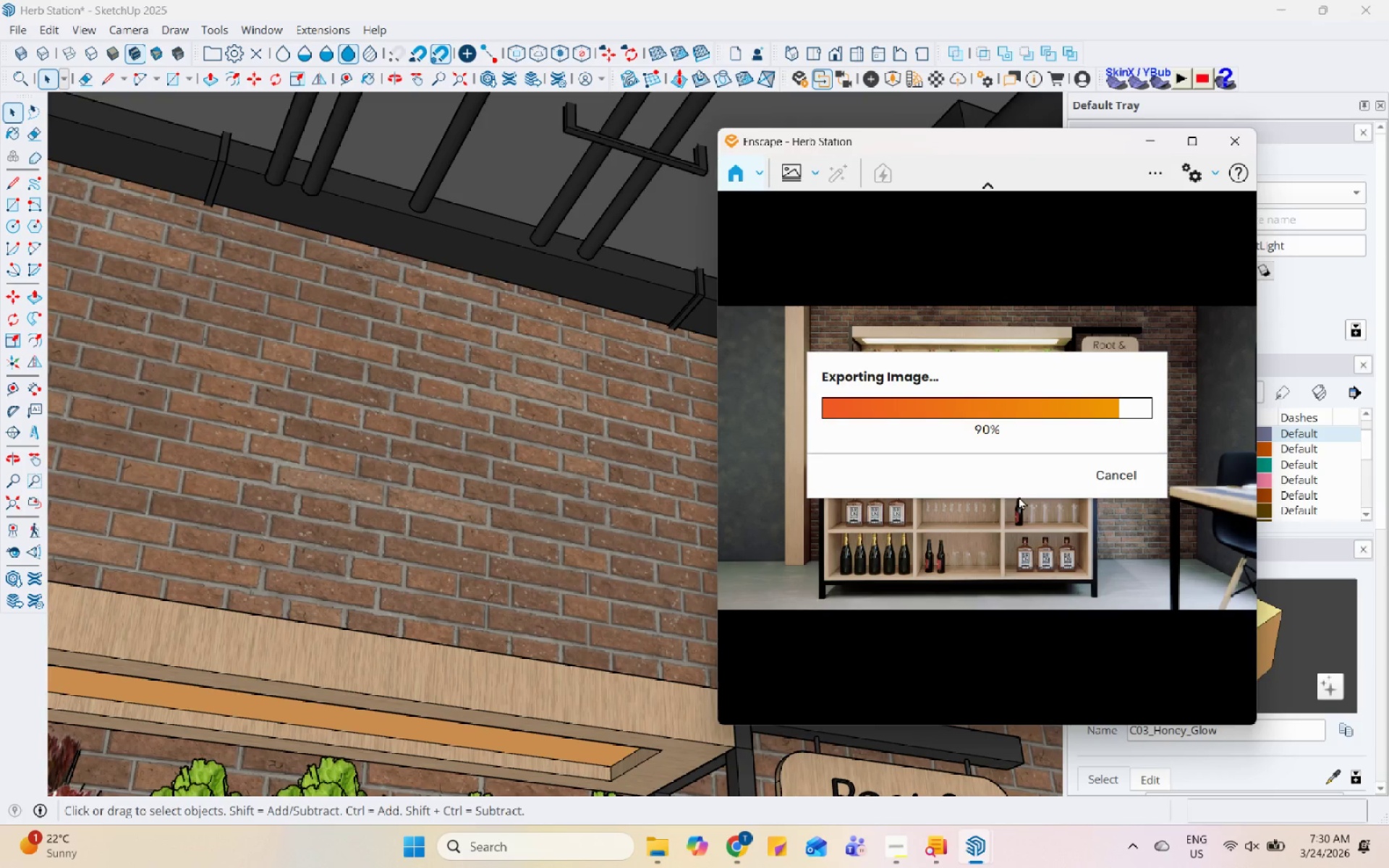 
left_click([481, 139])
 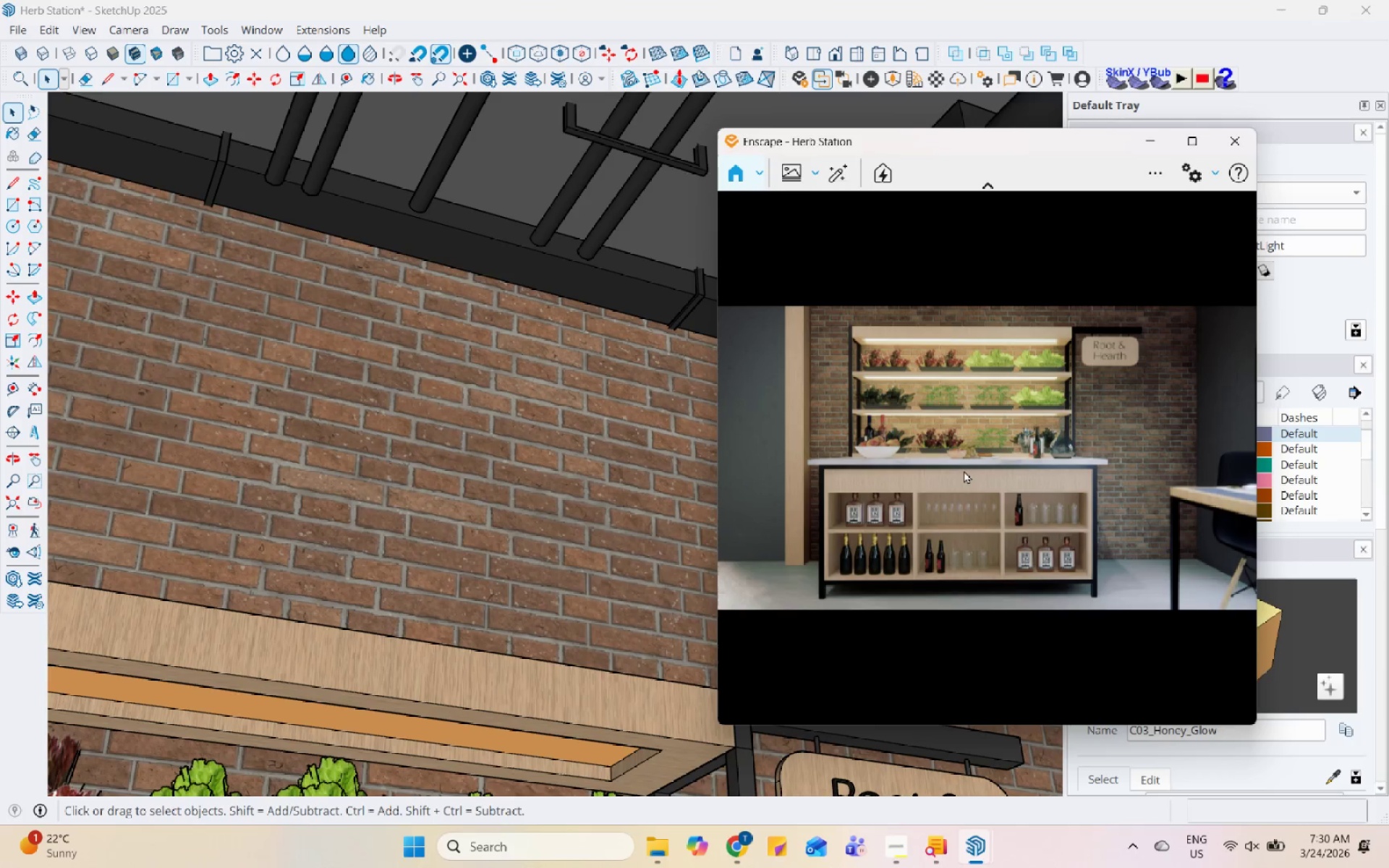 
left_click_drag(start_coordinate=[958, 454], to_coordinate=[1055, 461])
 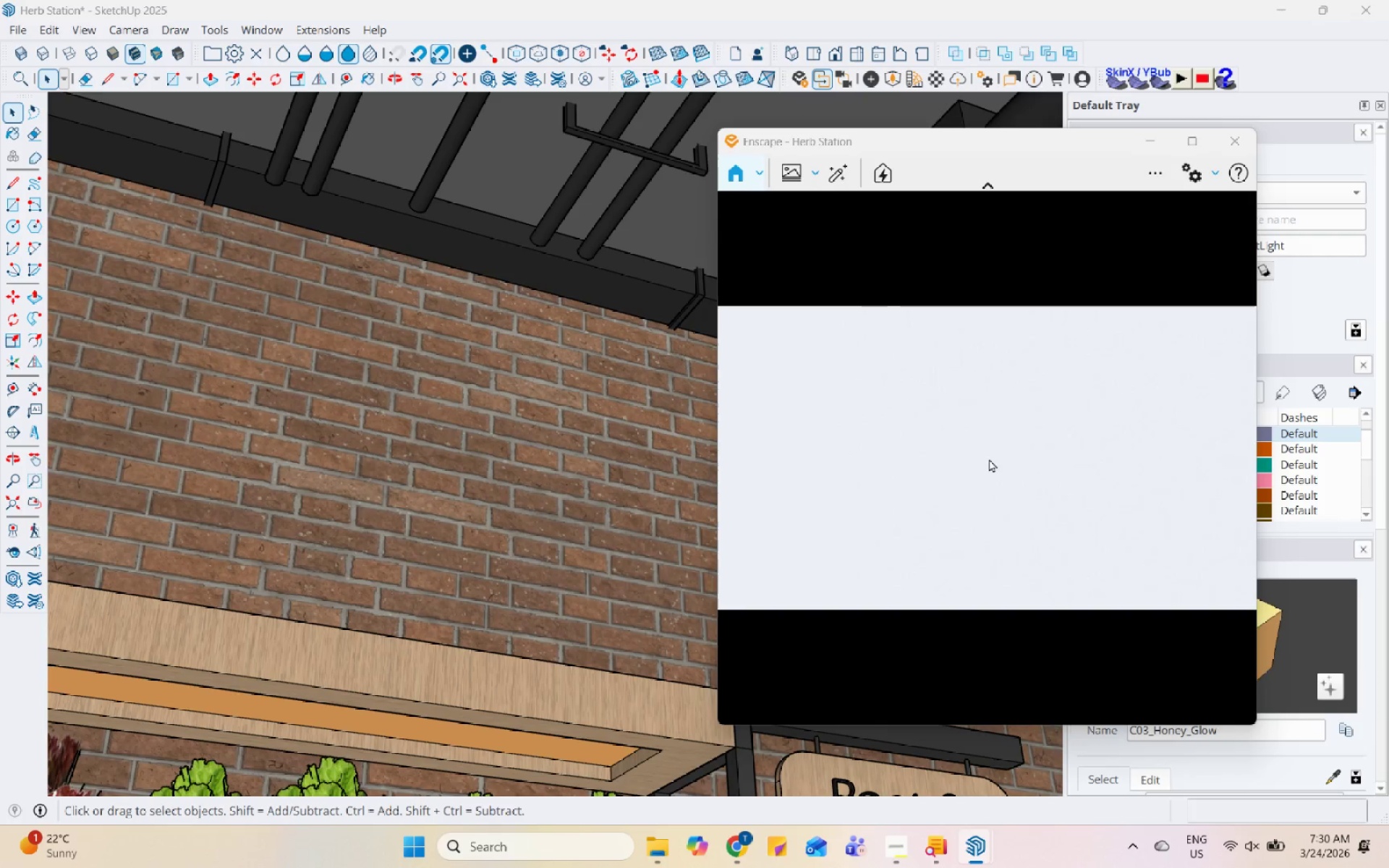 
scroll: coordinate [1010, 461], scroll_direction: up, amount: 14.0
 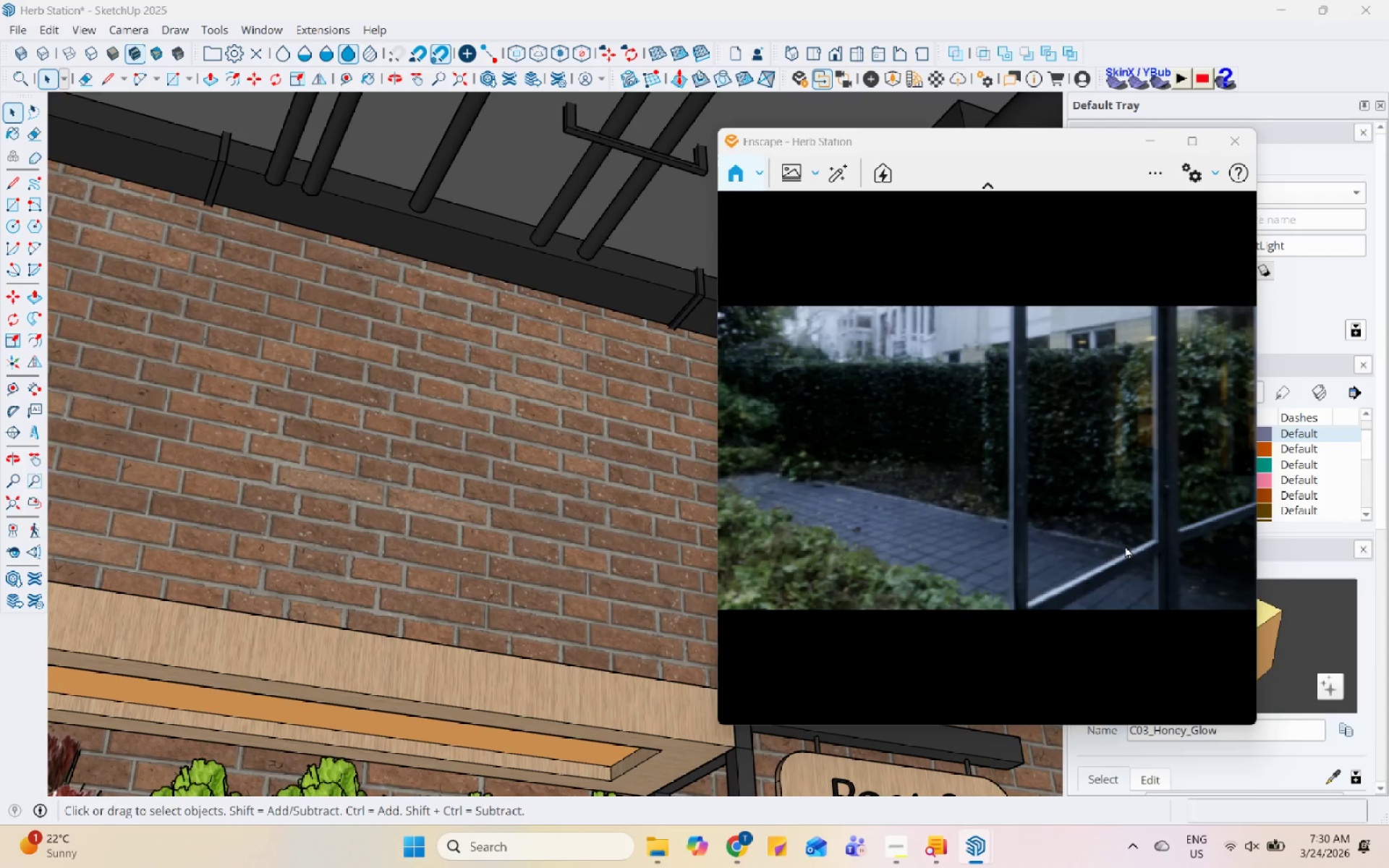 
scroll: coordinate [961, 465], scroll_direction: down, amount: 18.0
 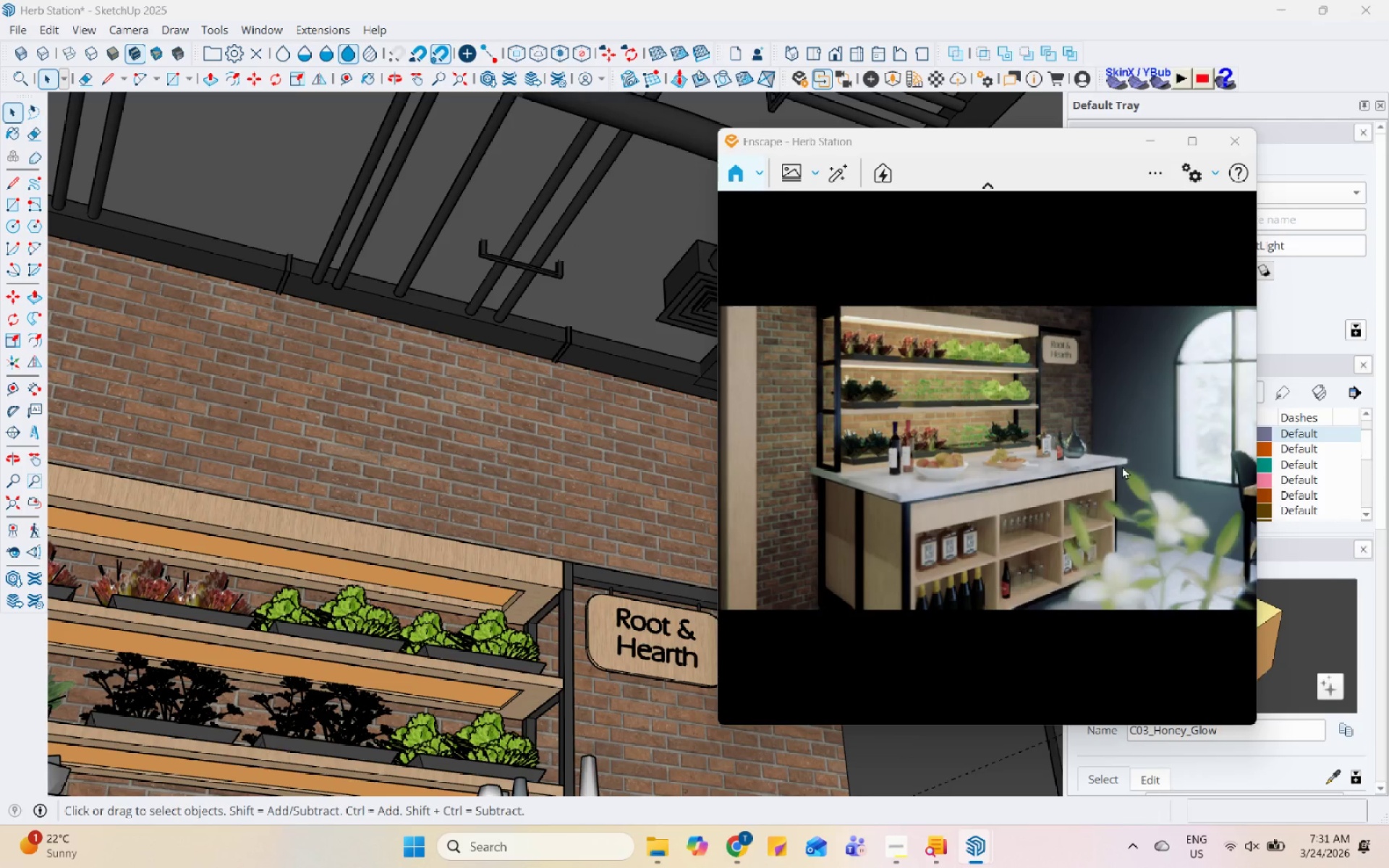 
right_click([1076, 470])
 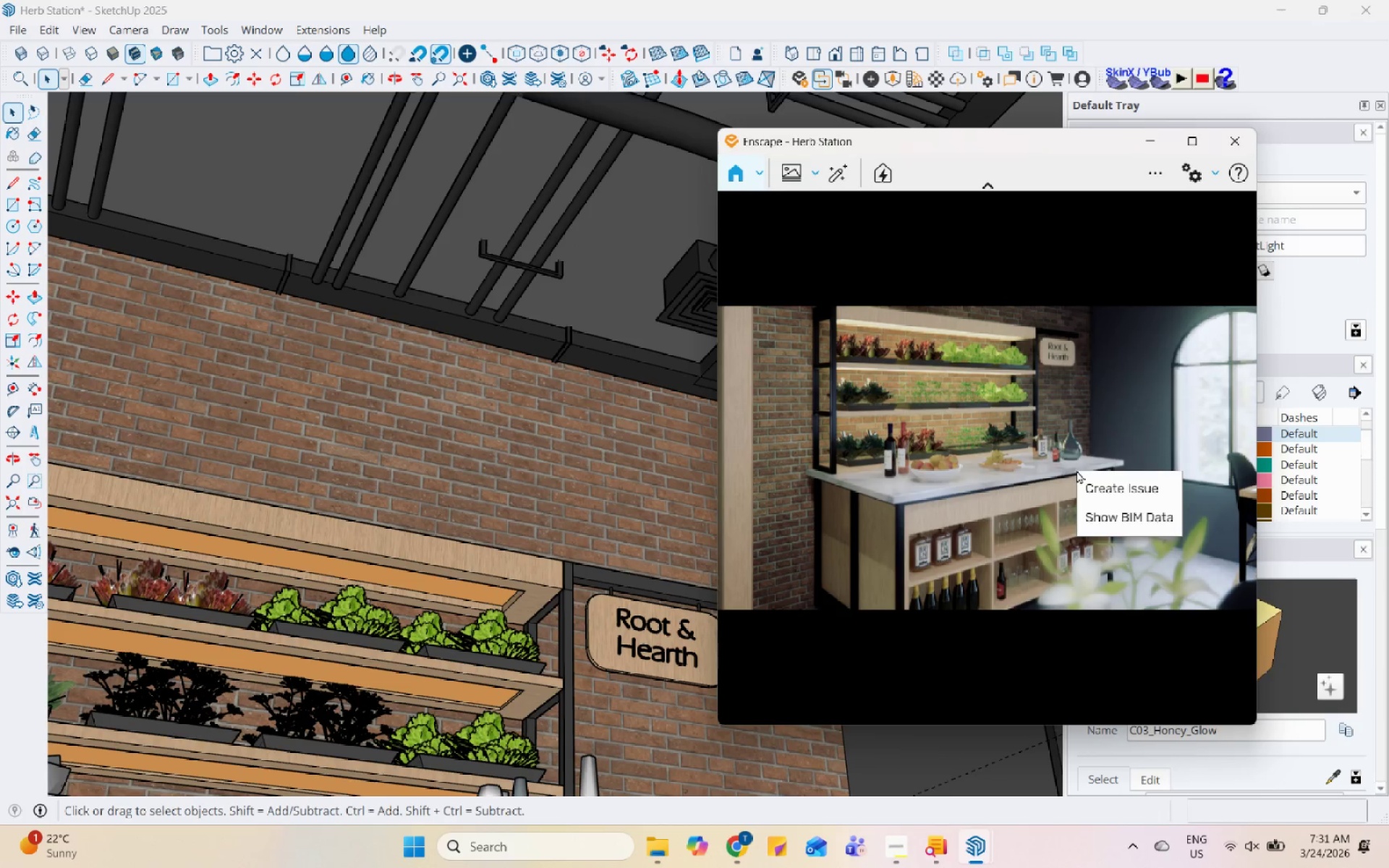 
scroll: coordinate [1076, 470], scroll_direction: down, amount: 1.0
 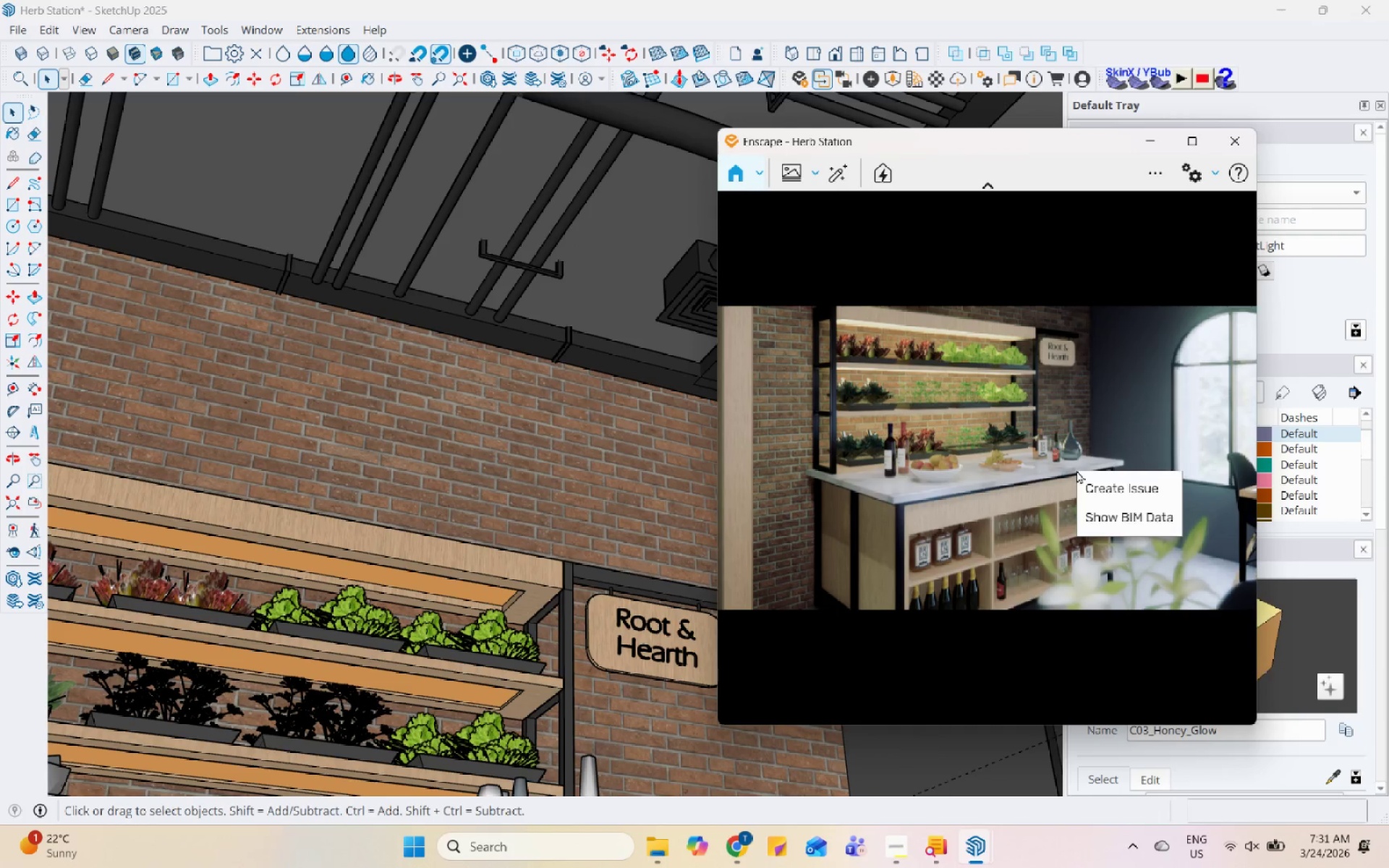 
left_click([1039, 447])
 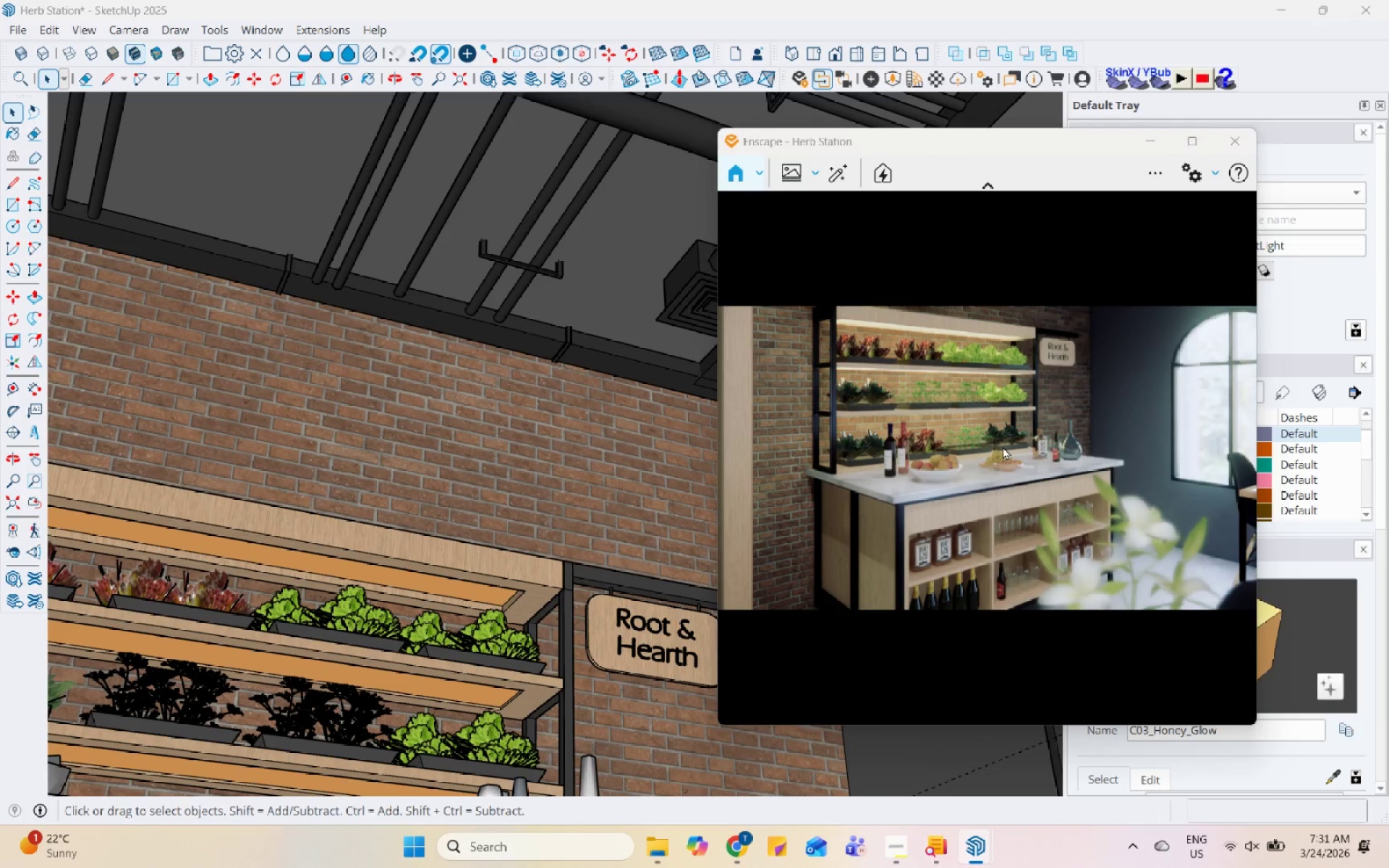 
scroll: coordinate [1003, 446], scroll_direction: down, amount: 1.0
 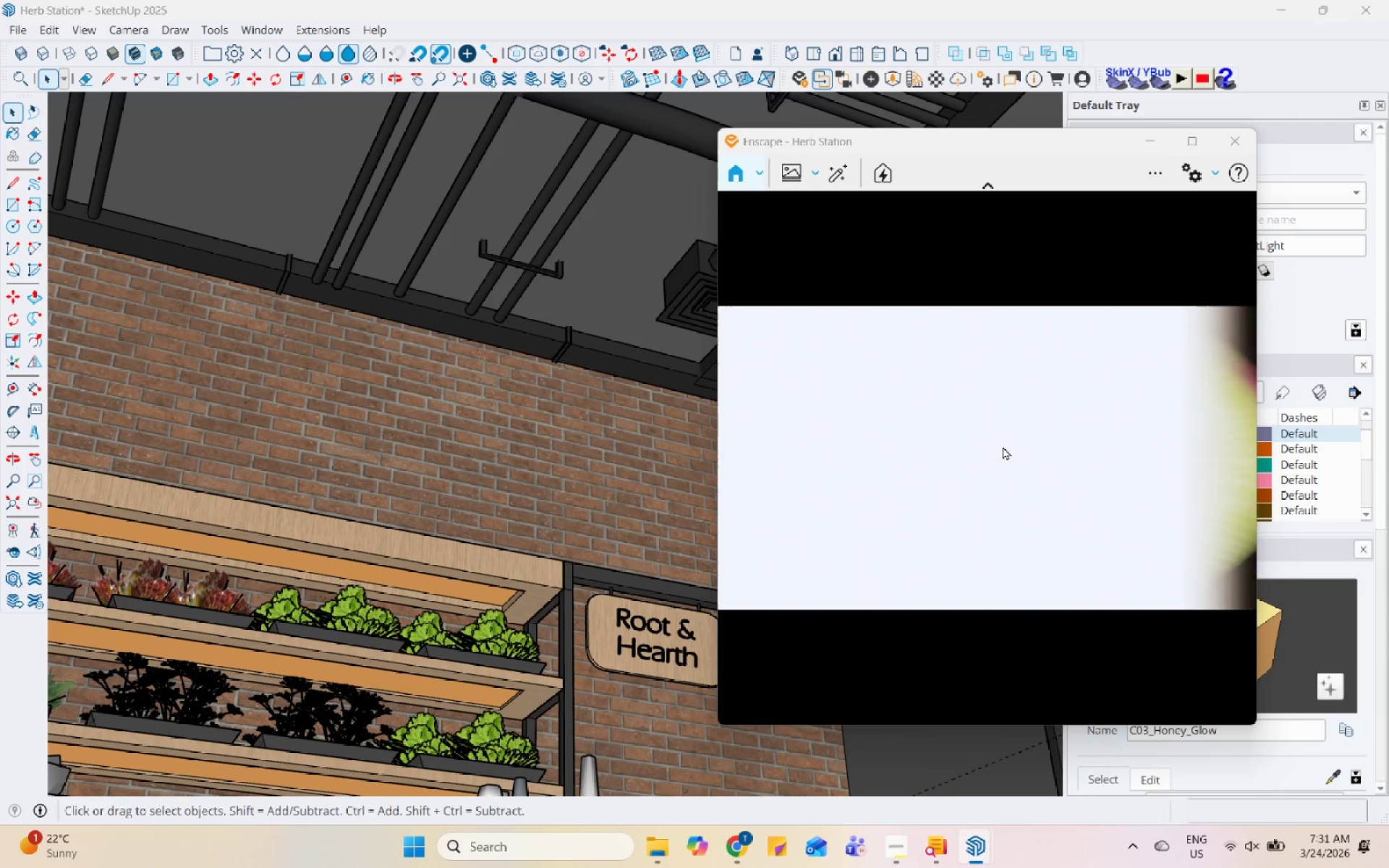 
scroll: coordinate [1003, 446], scroll_direction: up, amount: 2.0
 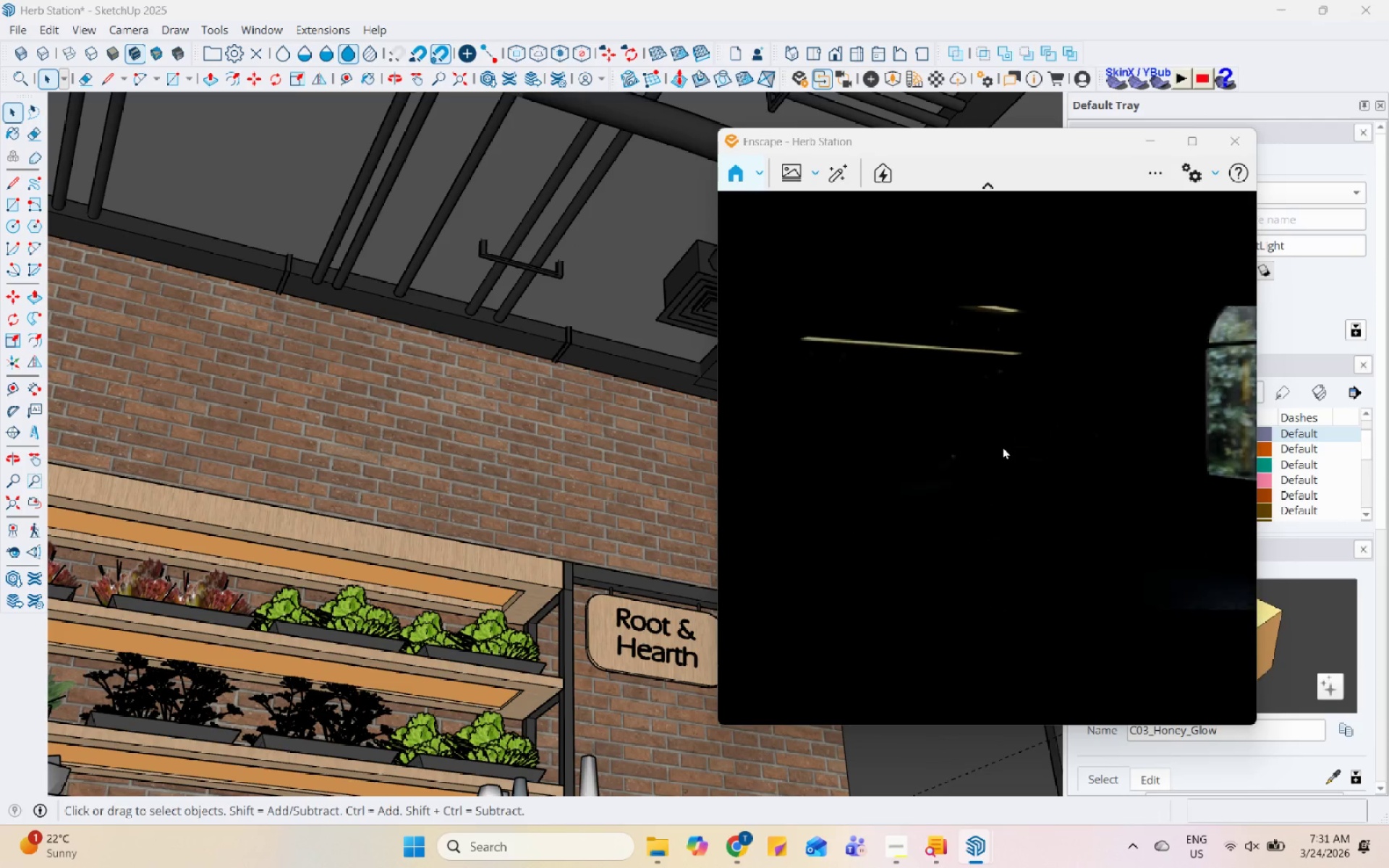 
scroll: coordinate [1003, 446], scroll_direction: down, amount: 1.0
 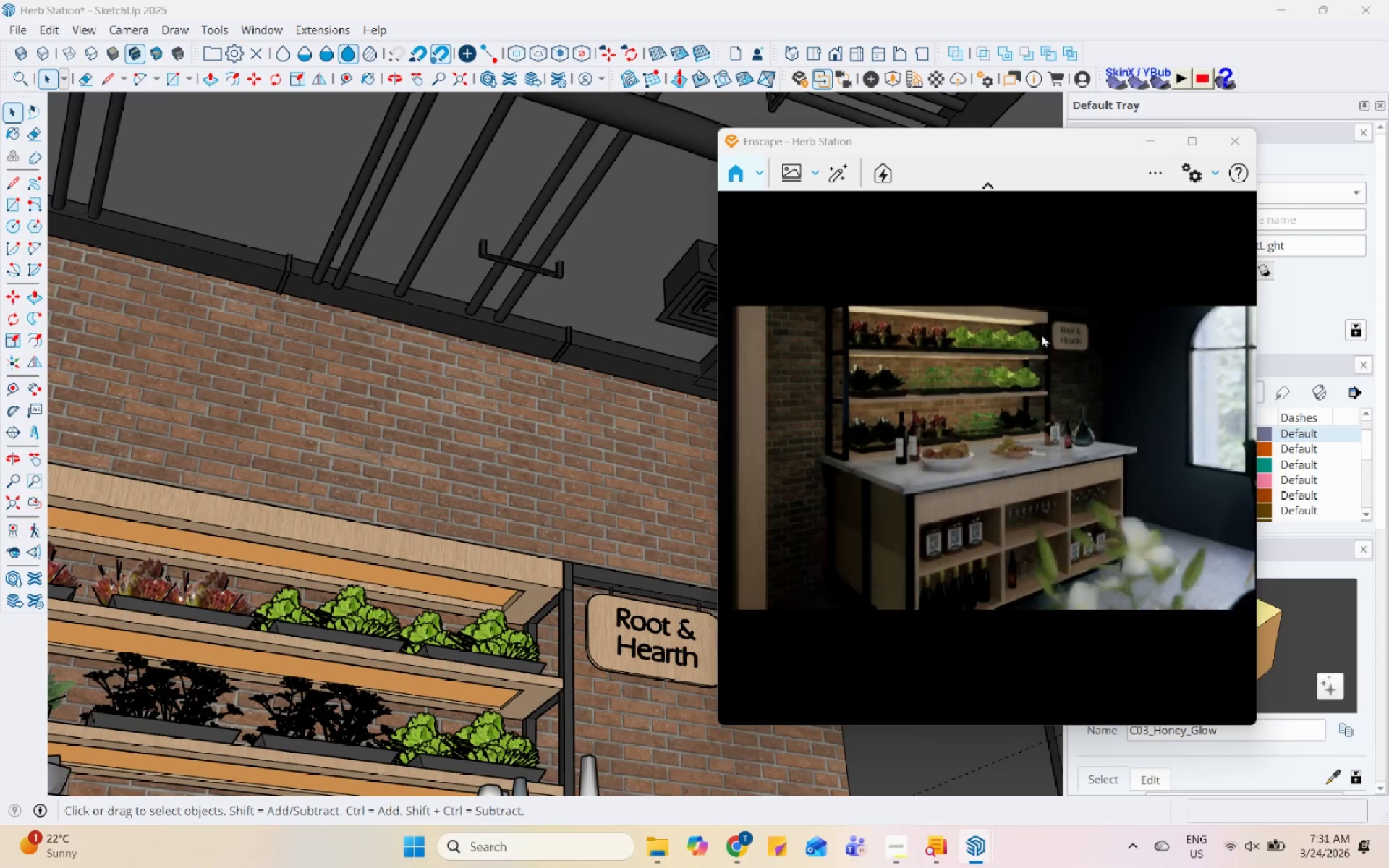 
scroll: coordinate [968, 464], scroll_direction: none, amount: 0.0
 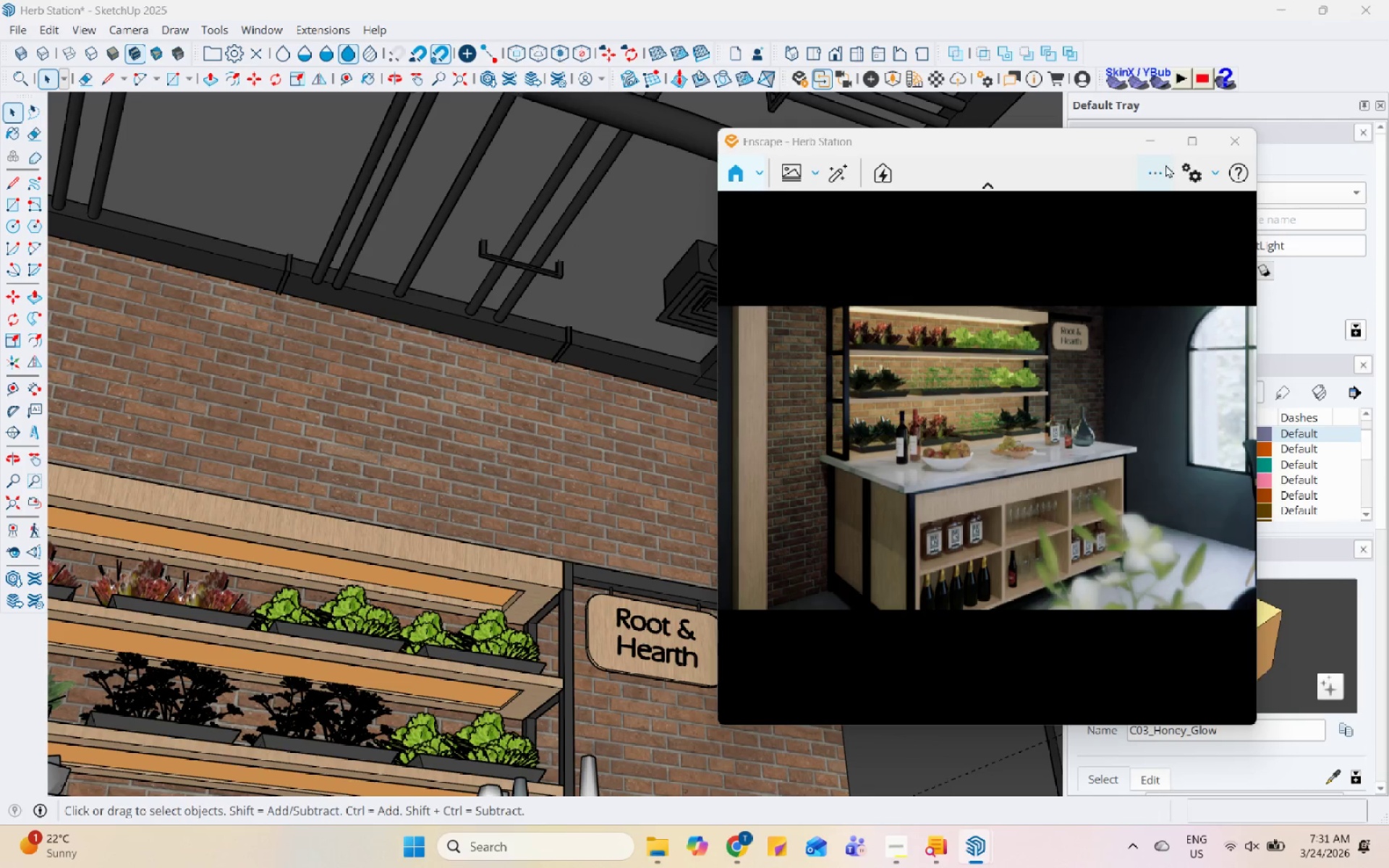 
left_click([1189, 163])
 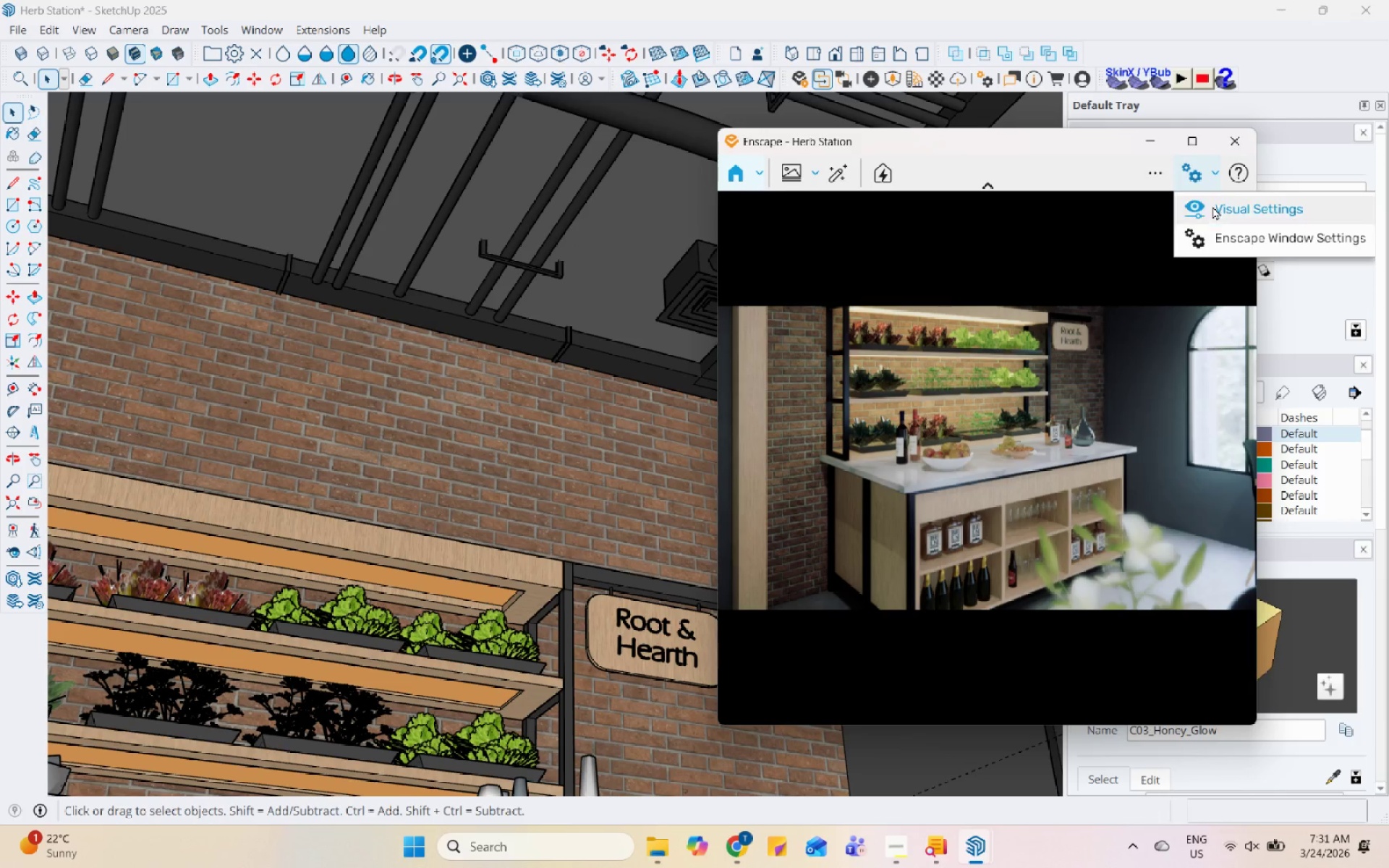 
left_click([1217, 214])
 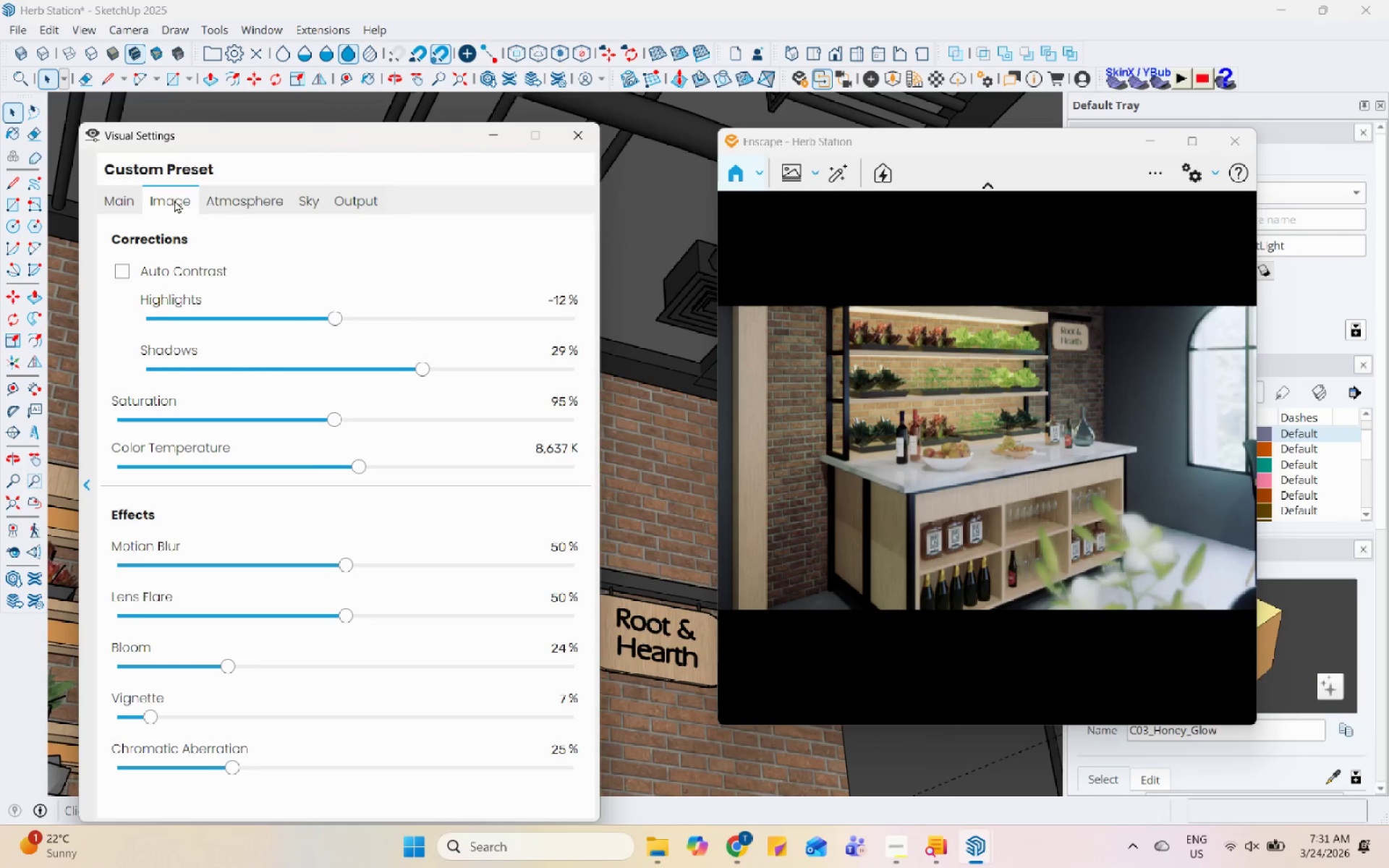 
left_click_drag(start_coordinate=[1009, 418], to_coordinate=[988, 444])
 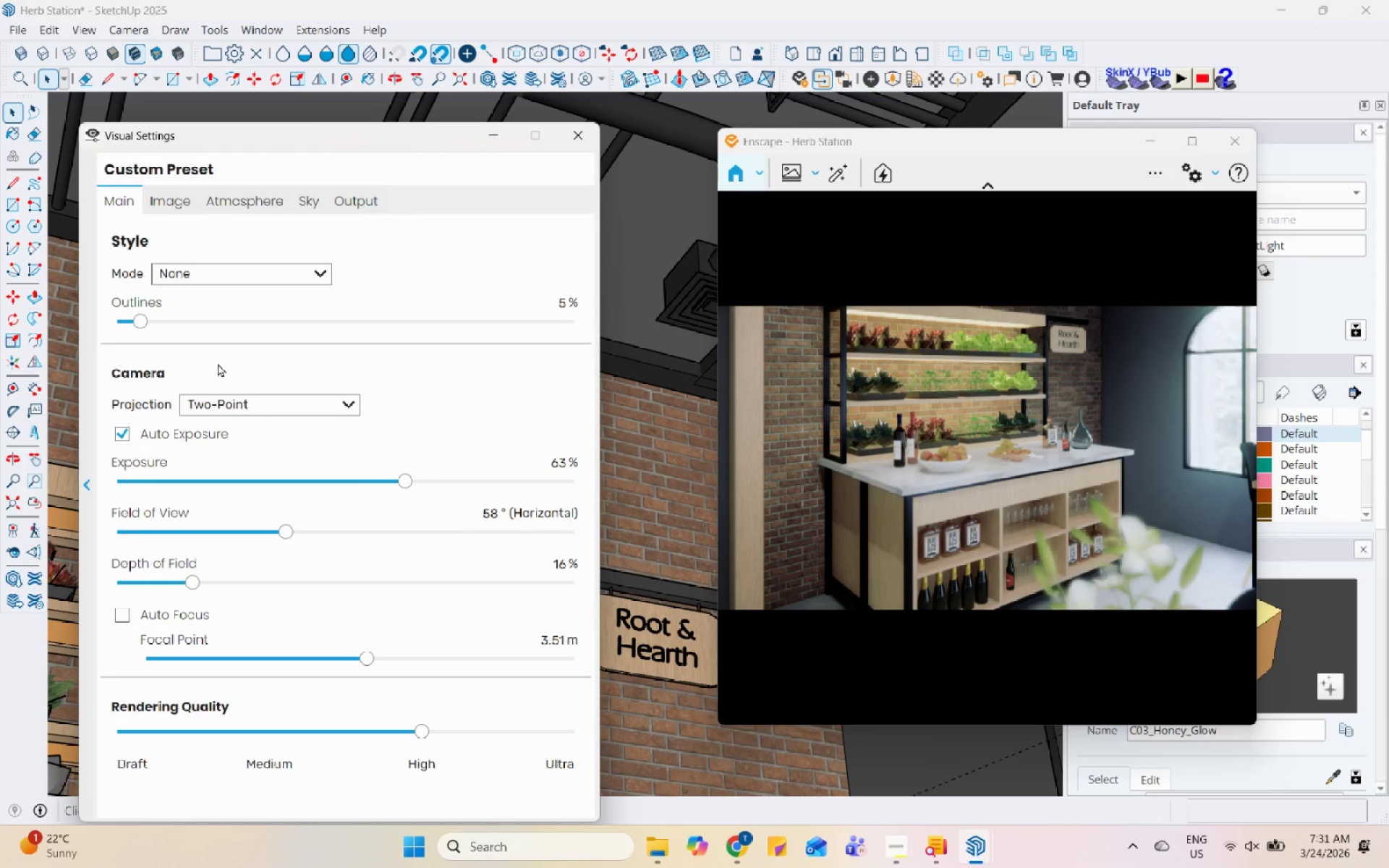 
left_click([263, 396])
 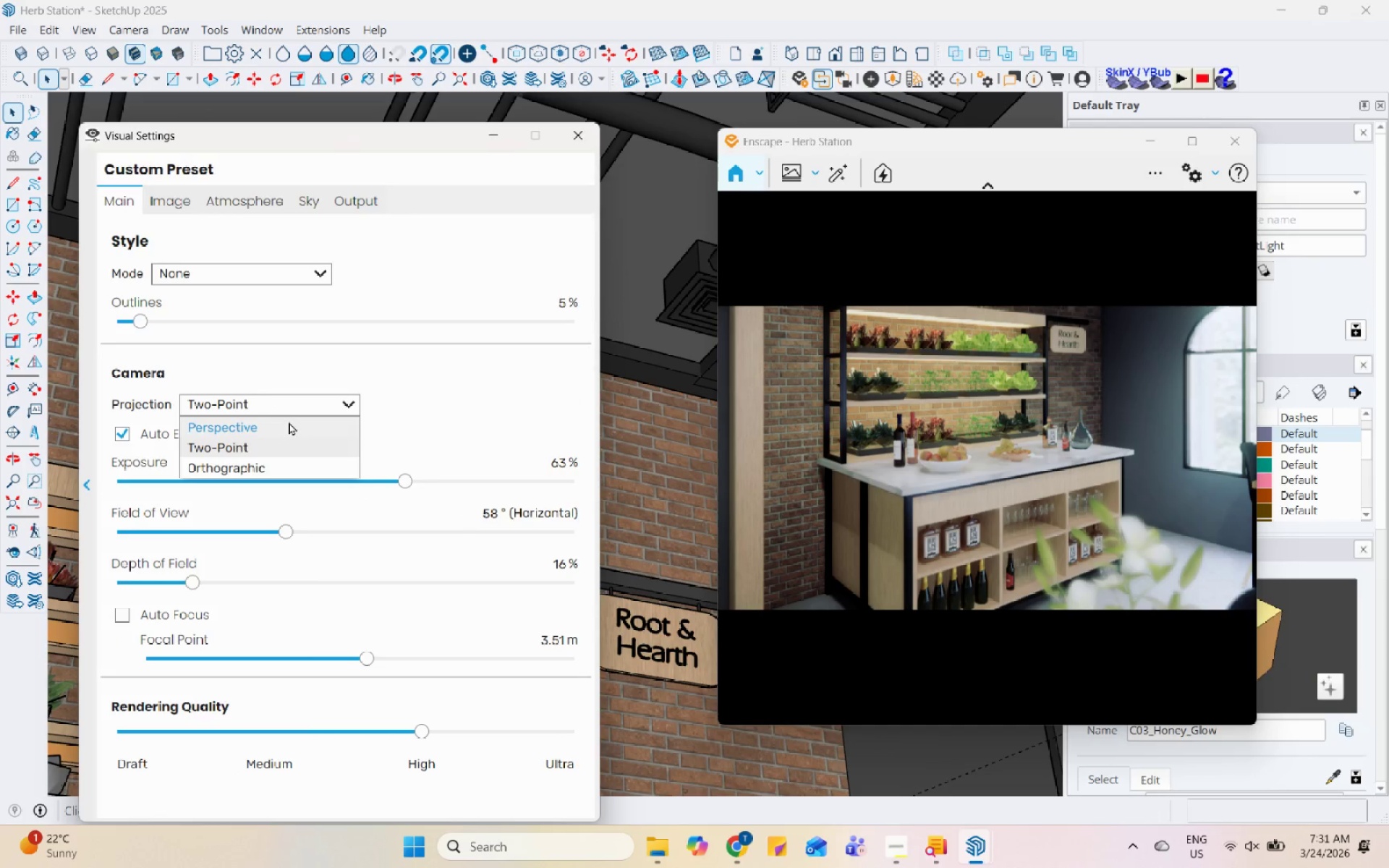 
left_click([289, 423])
 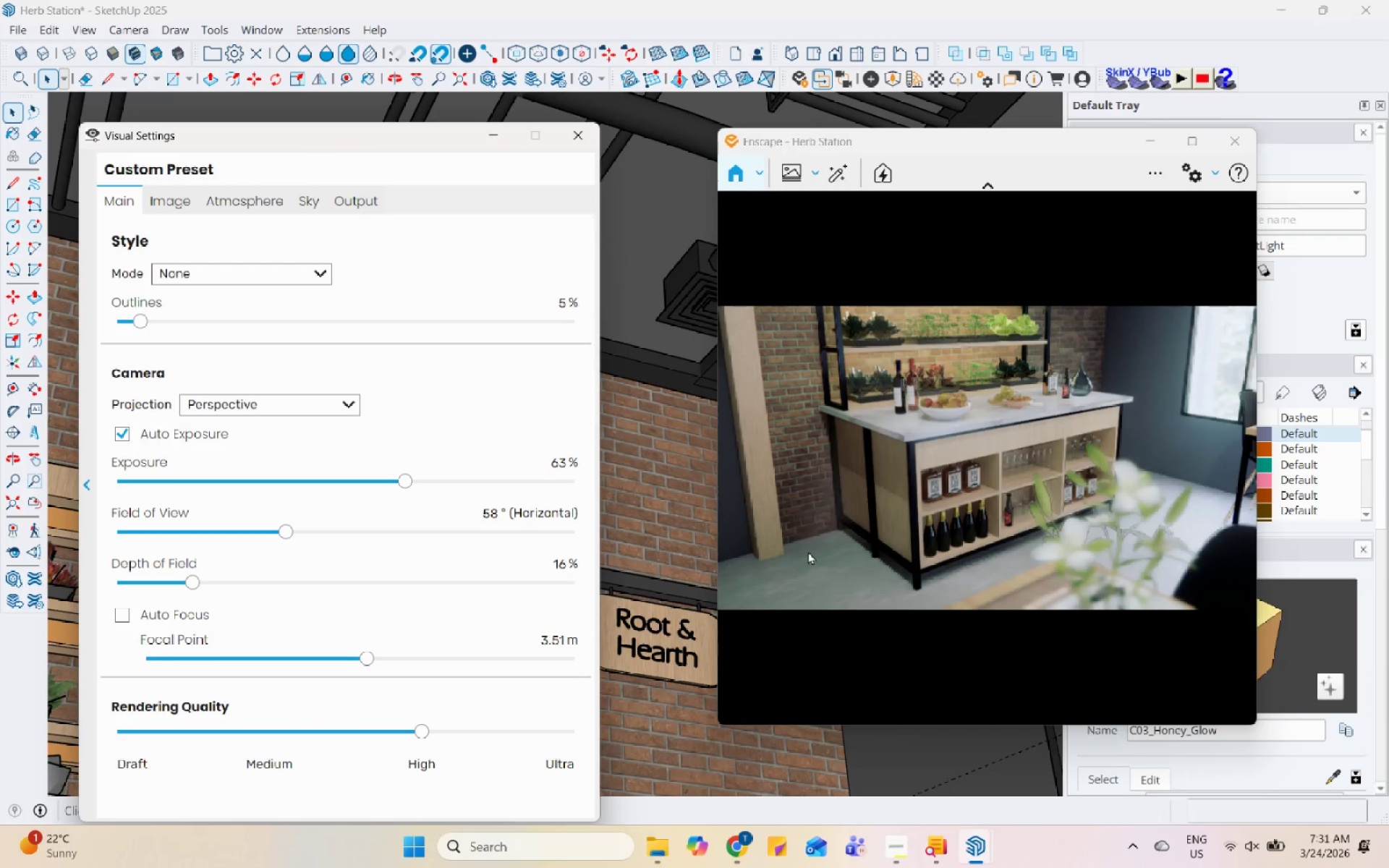 
left_click_drag(start_coordinate=[875, 485], to_coordinate=[1014, 385])
 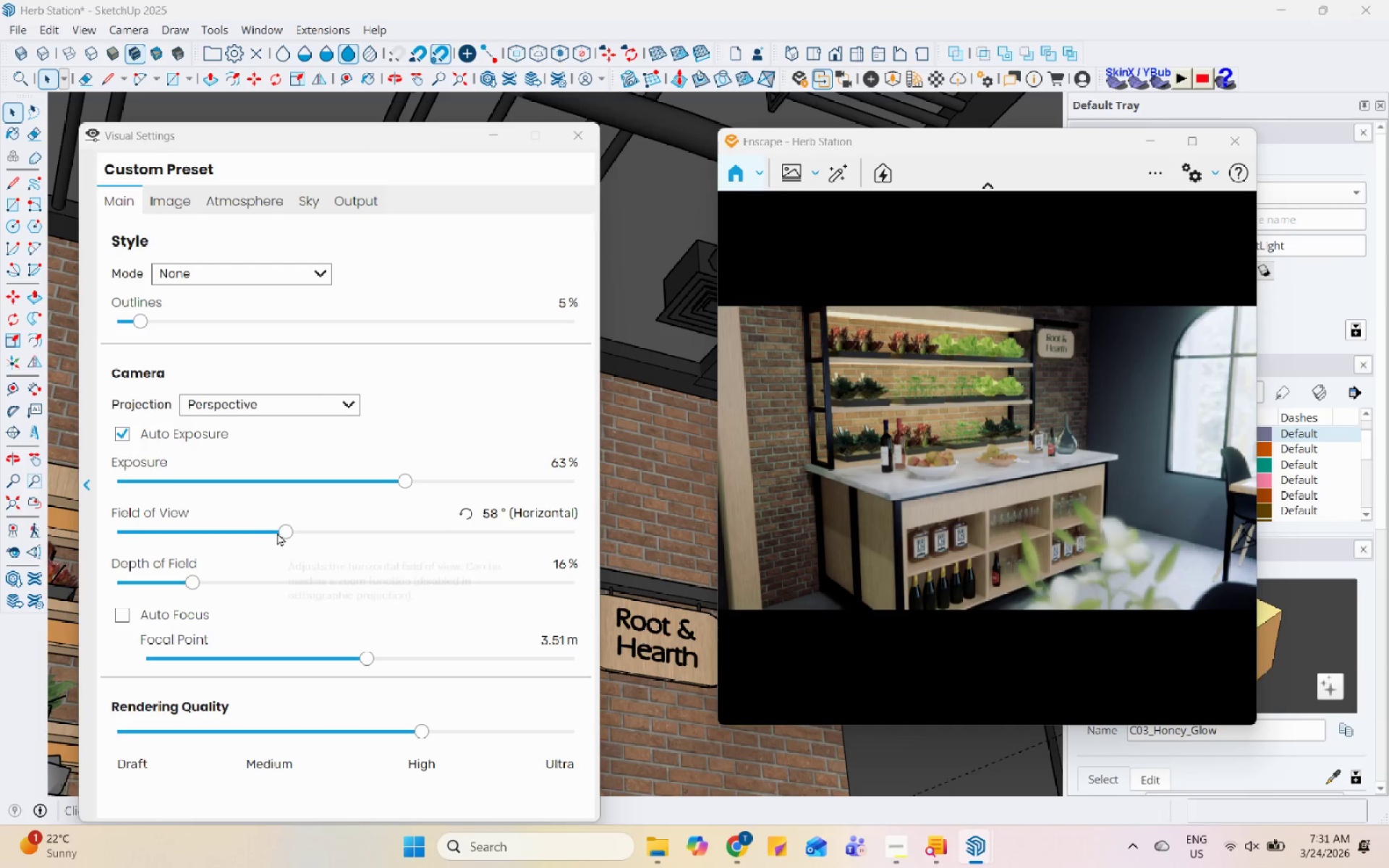 
left_click_drag(start_coordinate=[294, 530], to_coordinate=[360, 534])
 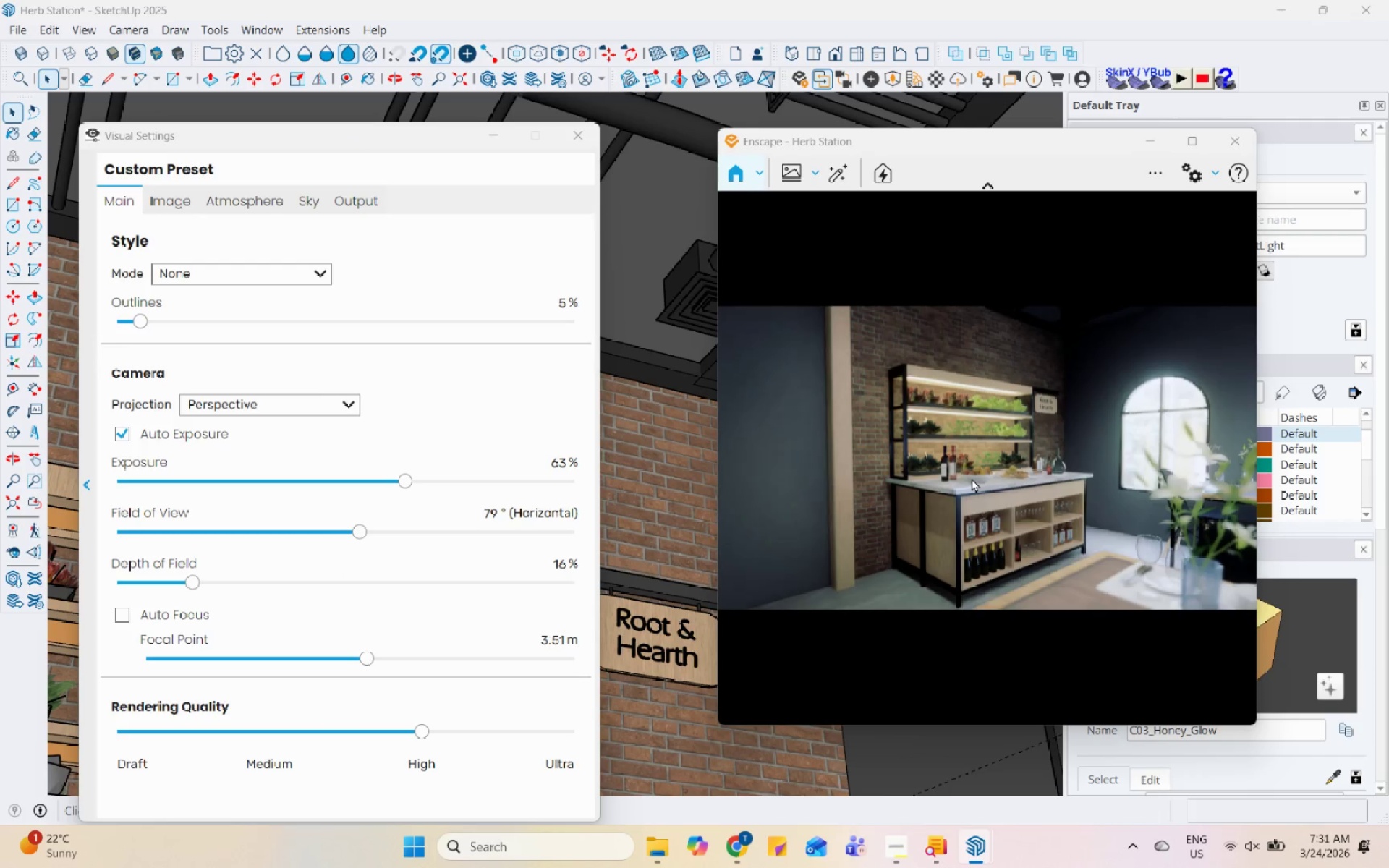 
wait(9.09)
 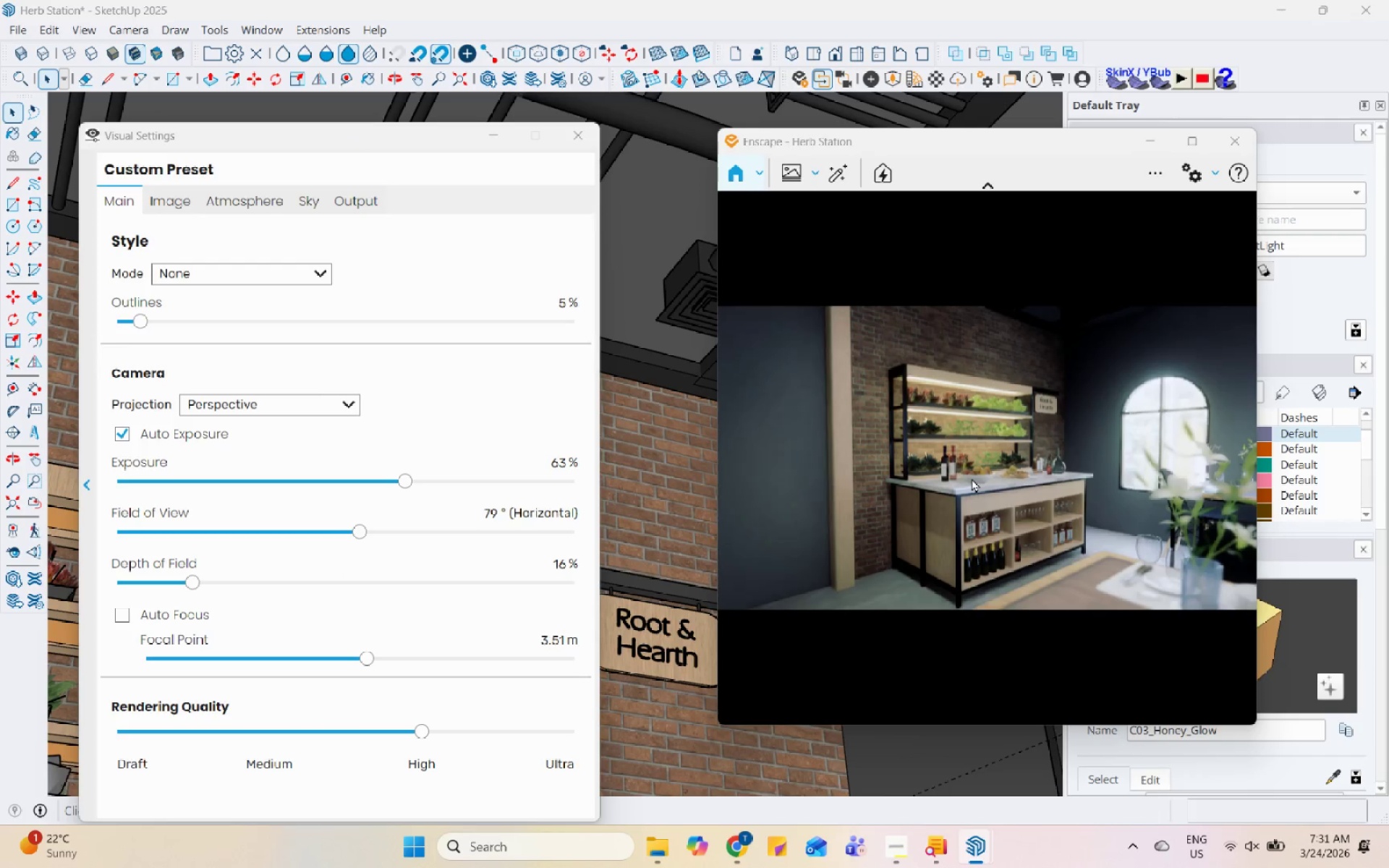 
left_click([325, 406])
 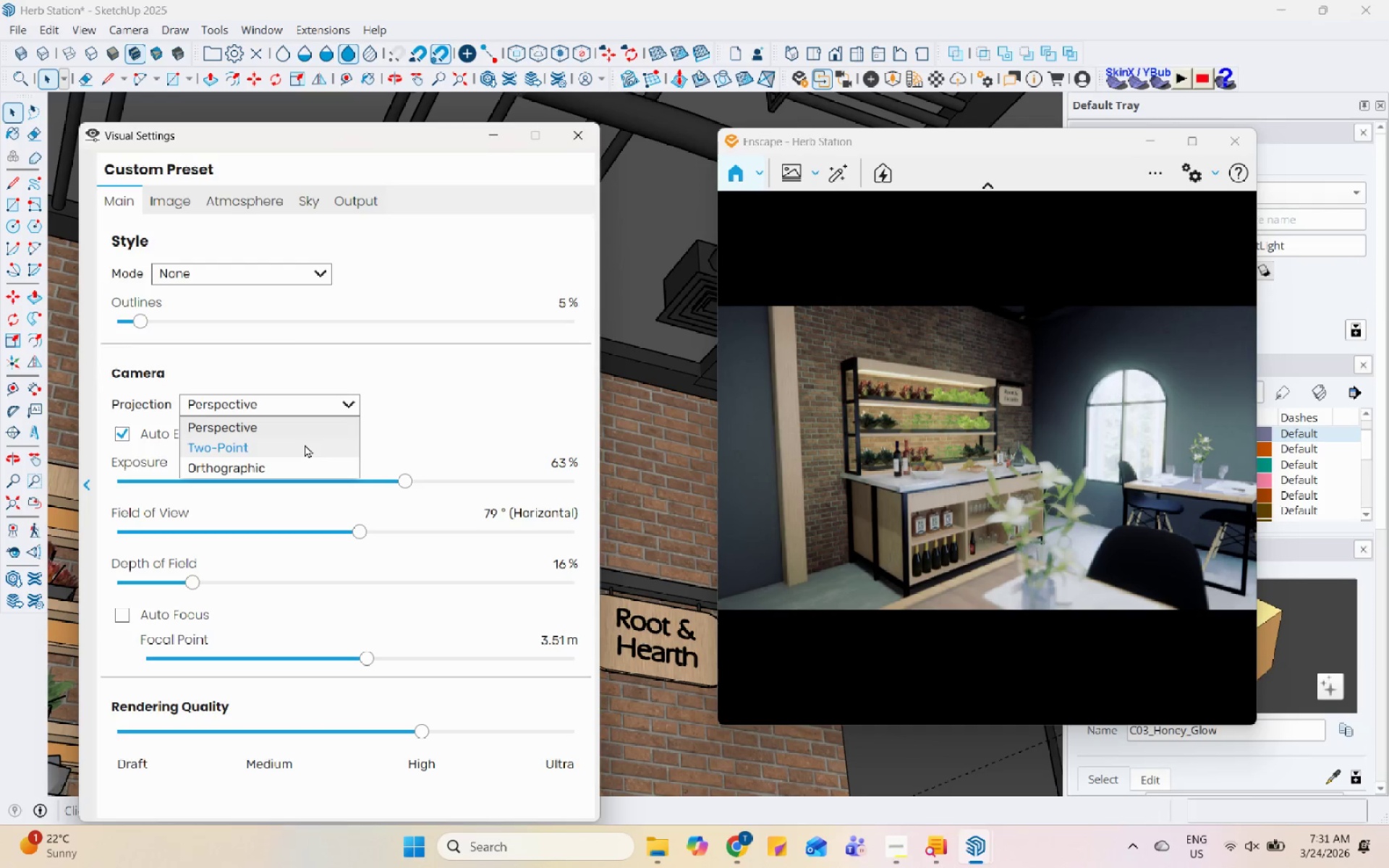 
left_click([294, 455])
 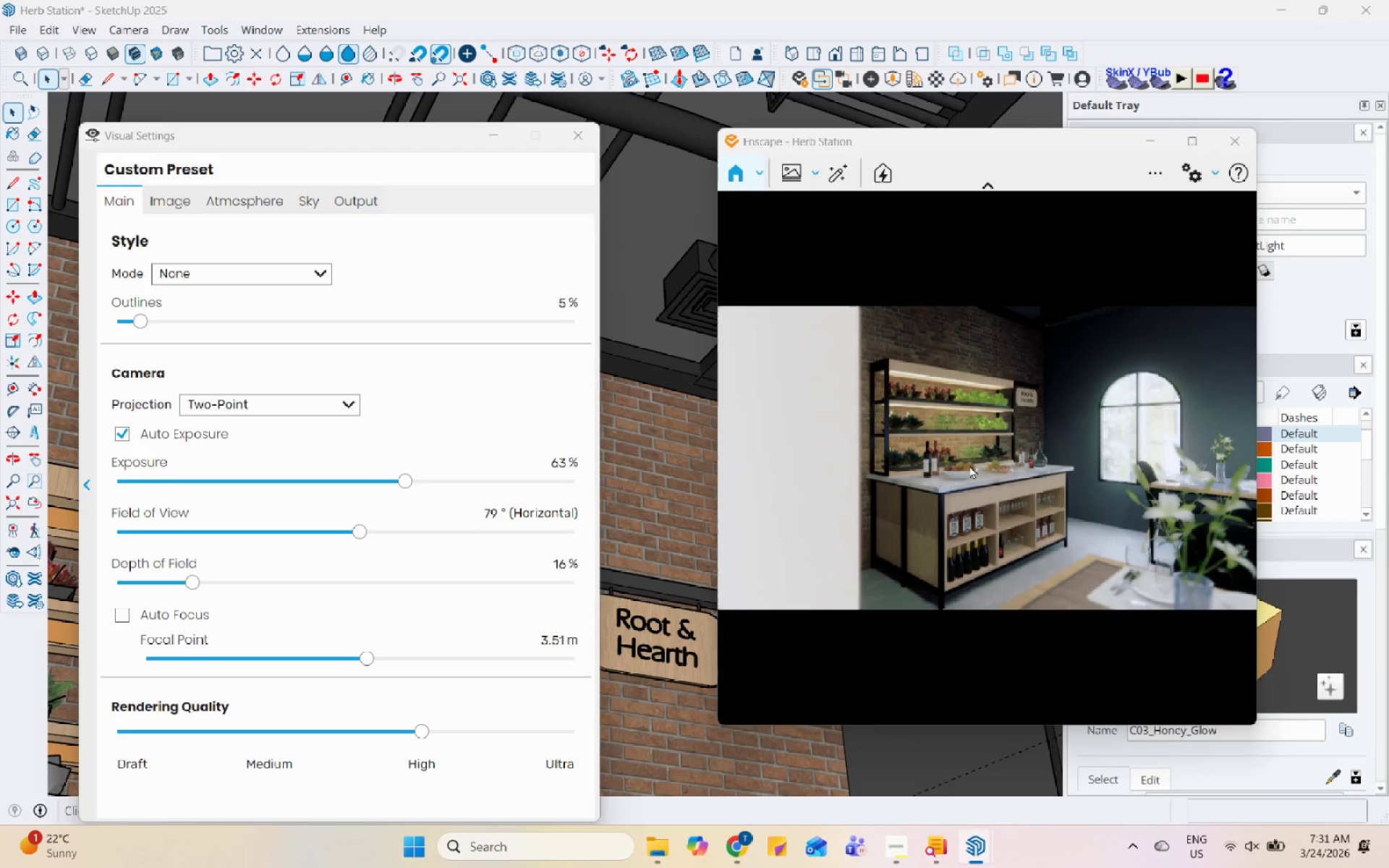 
wait(19.75)
 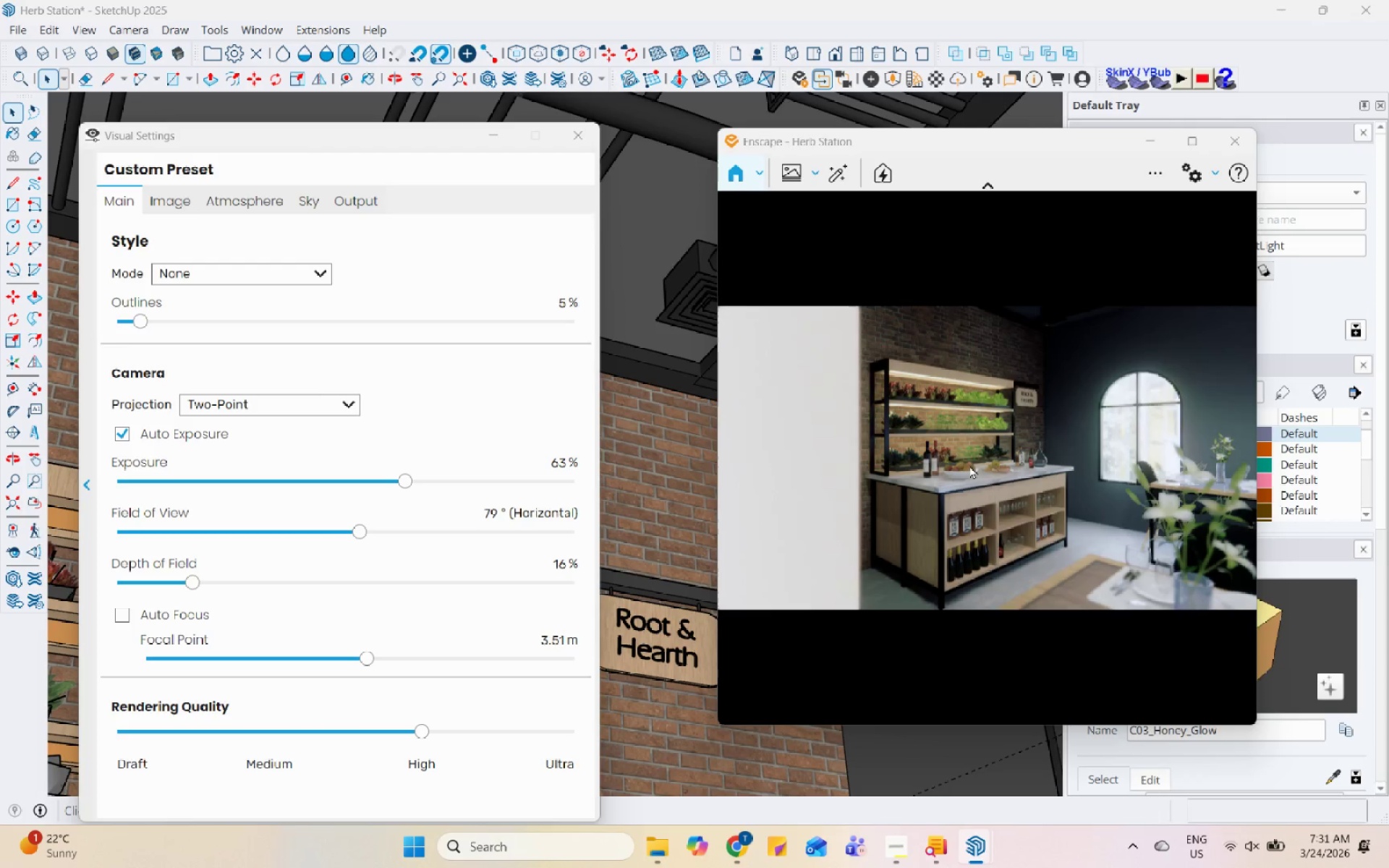 
left_click([189, 200])
 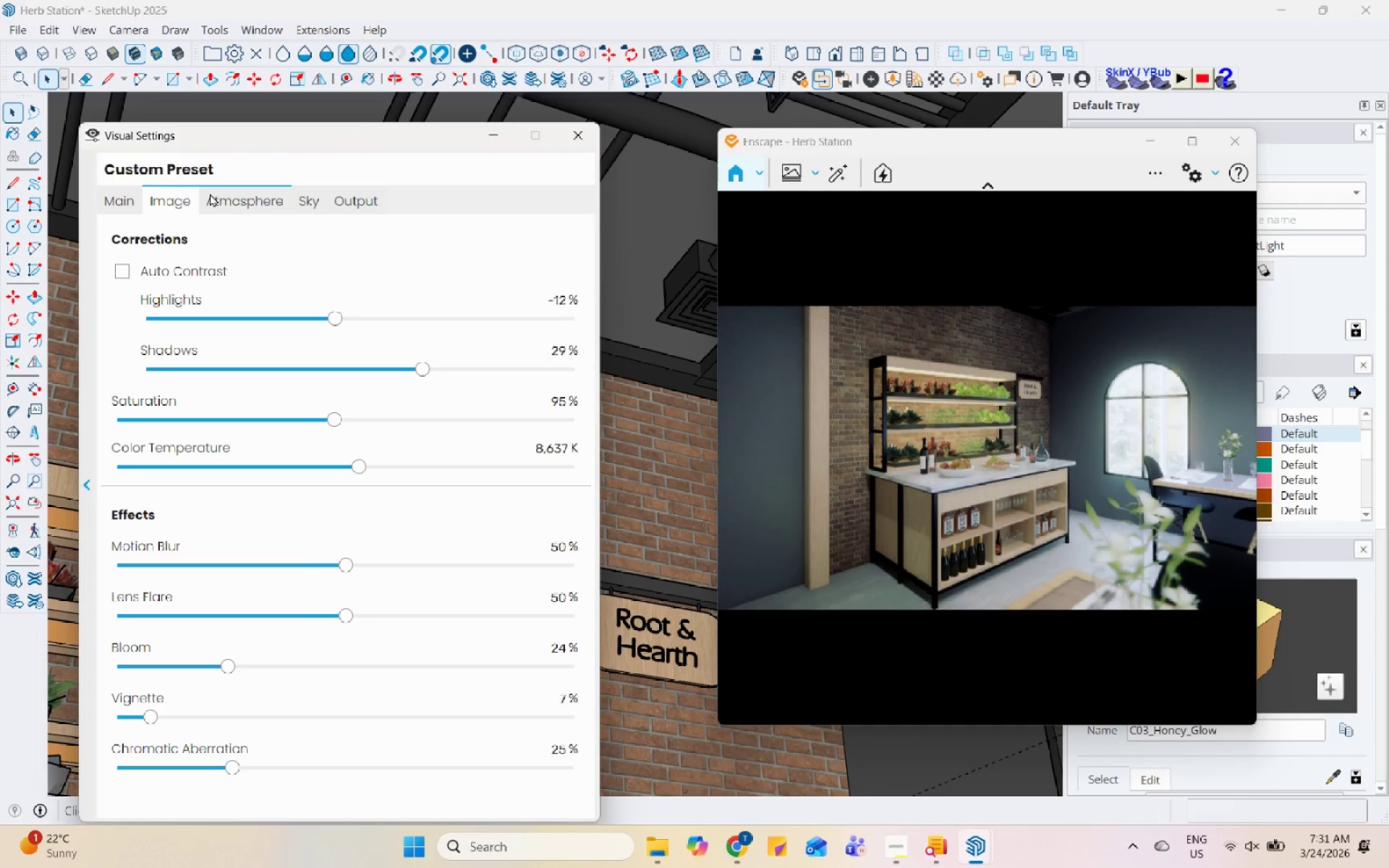 
left_click([257, 199])
 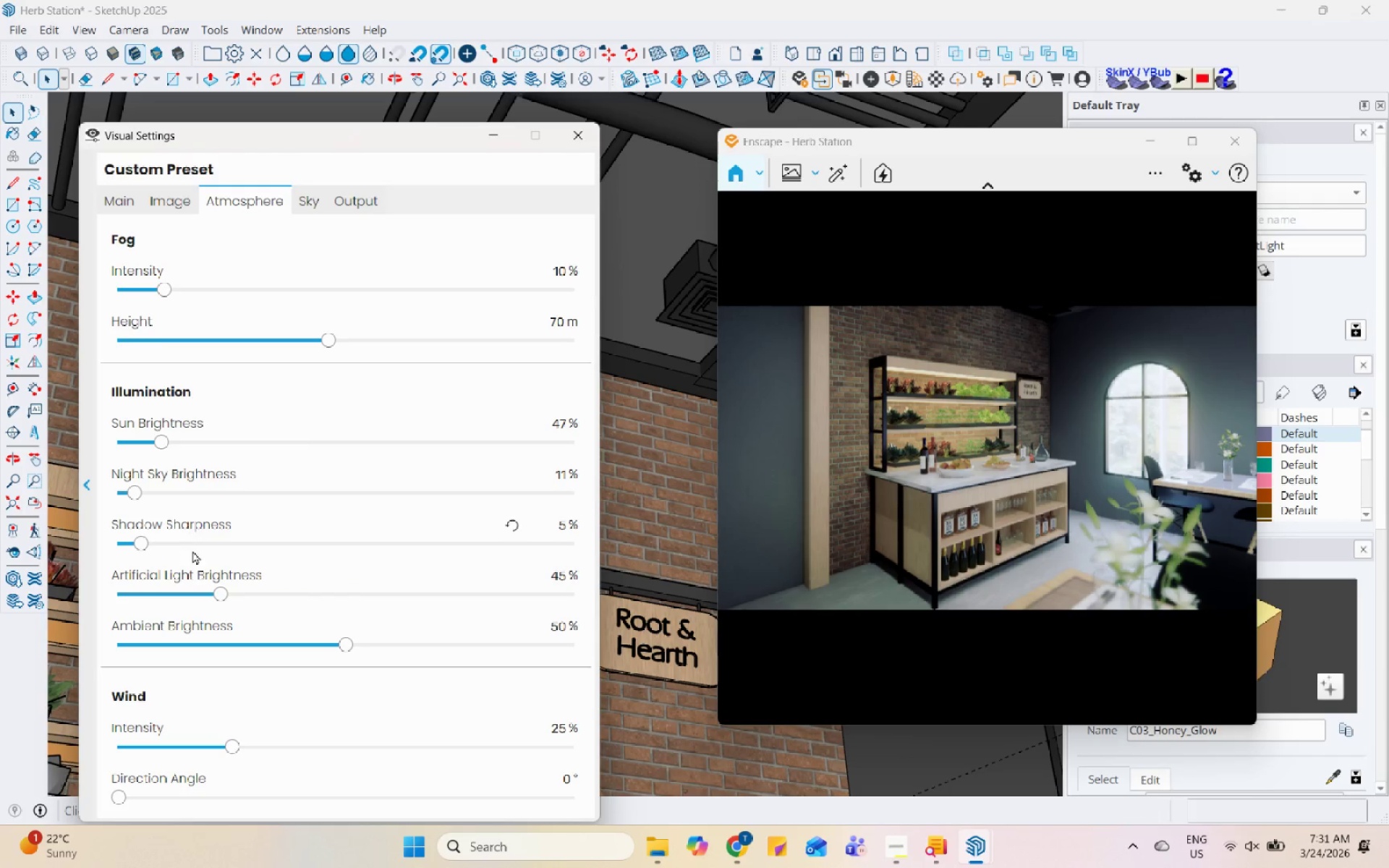 
left_click([184, 200])
 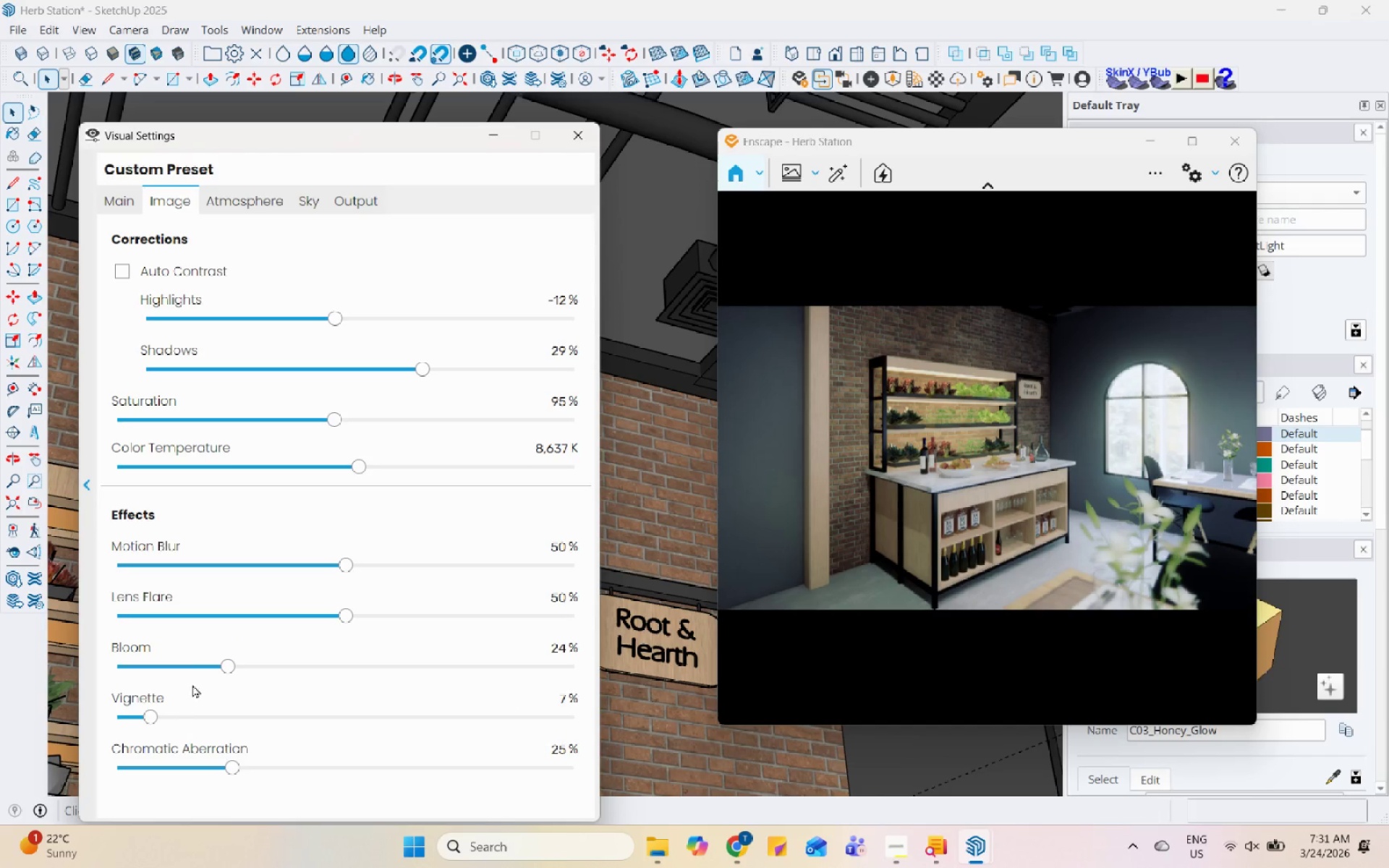 
left_click([188, 662])
 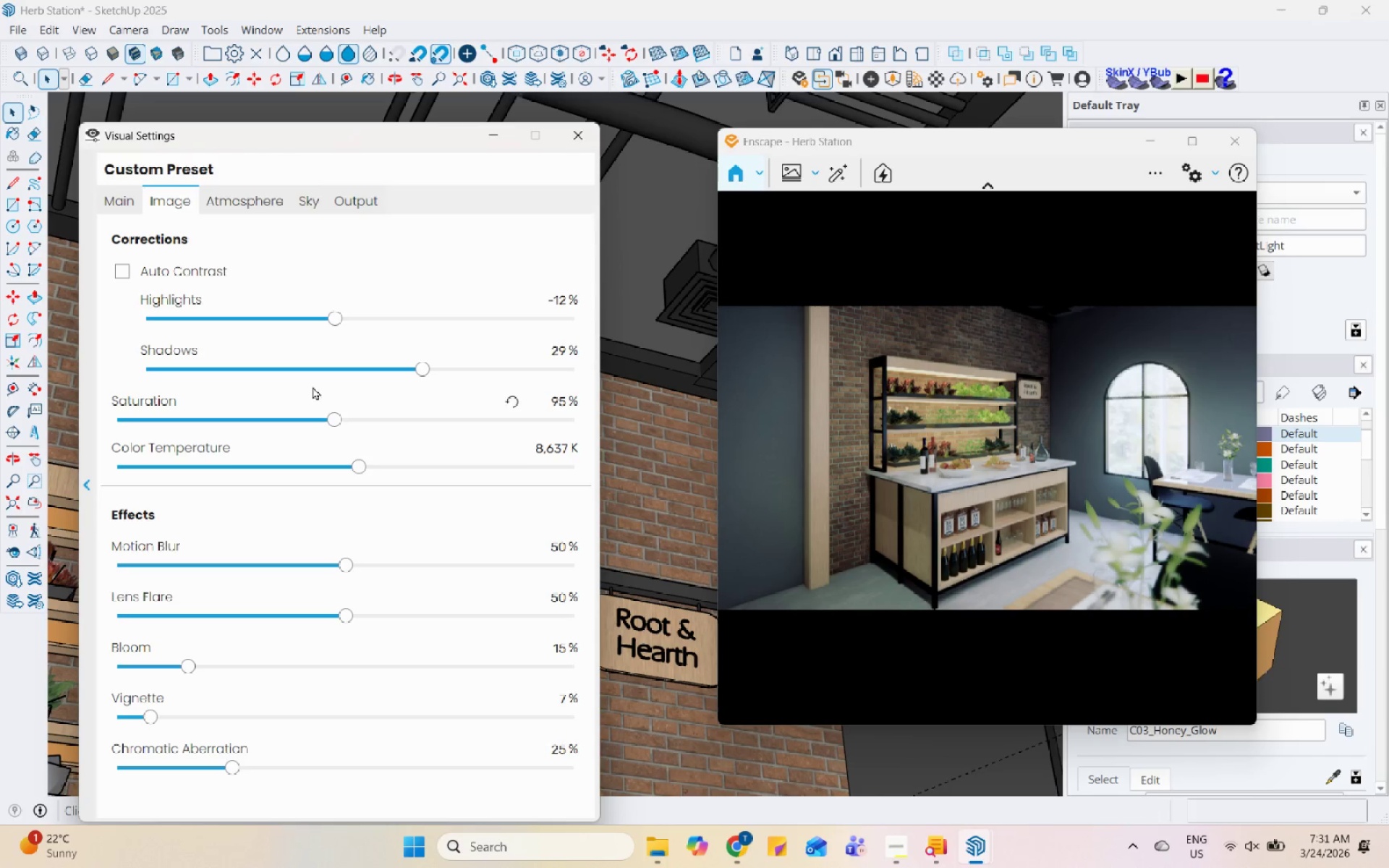 
left_click([352, 200])
 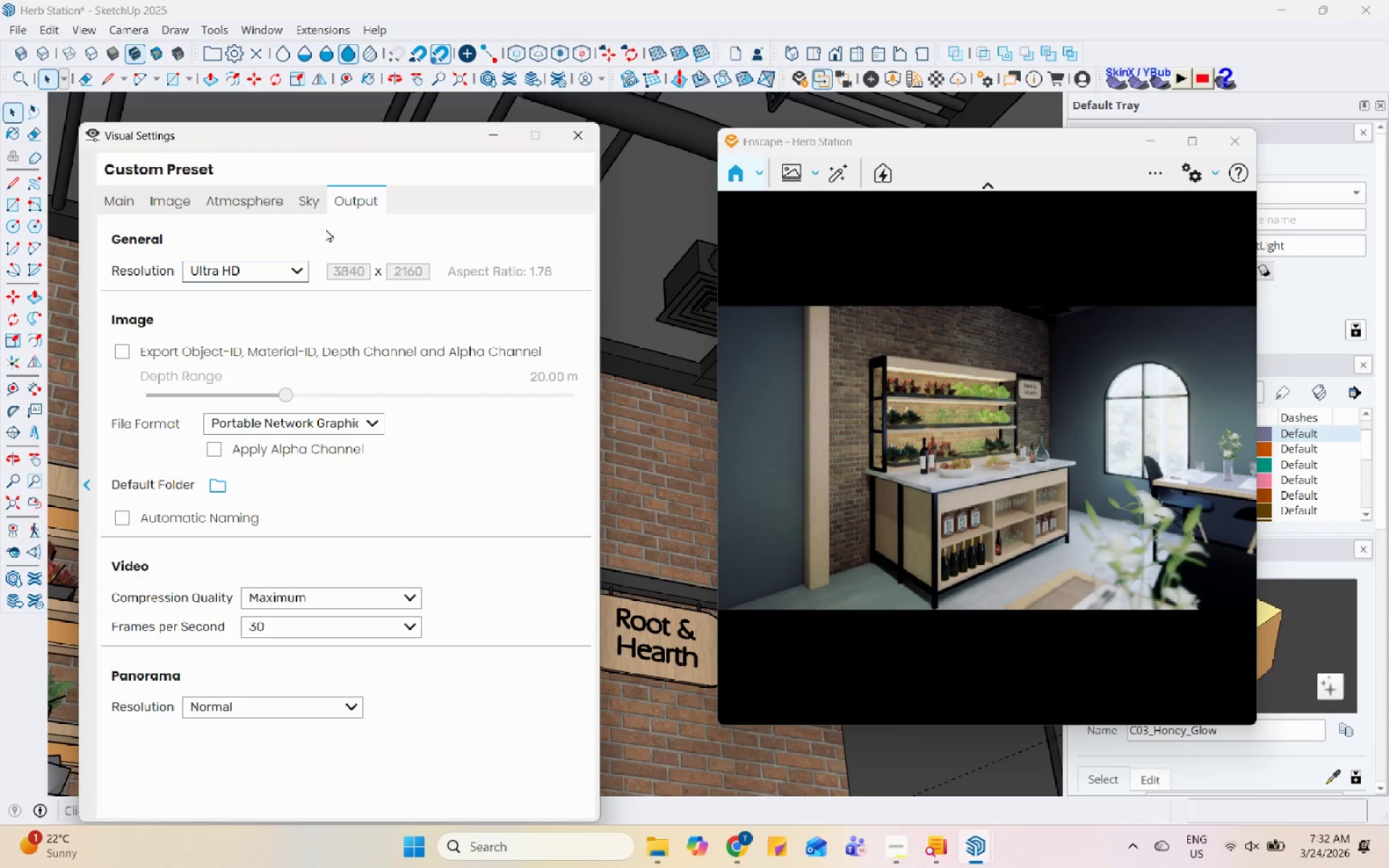 
left_click([313, 205])
 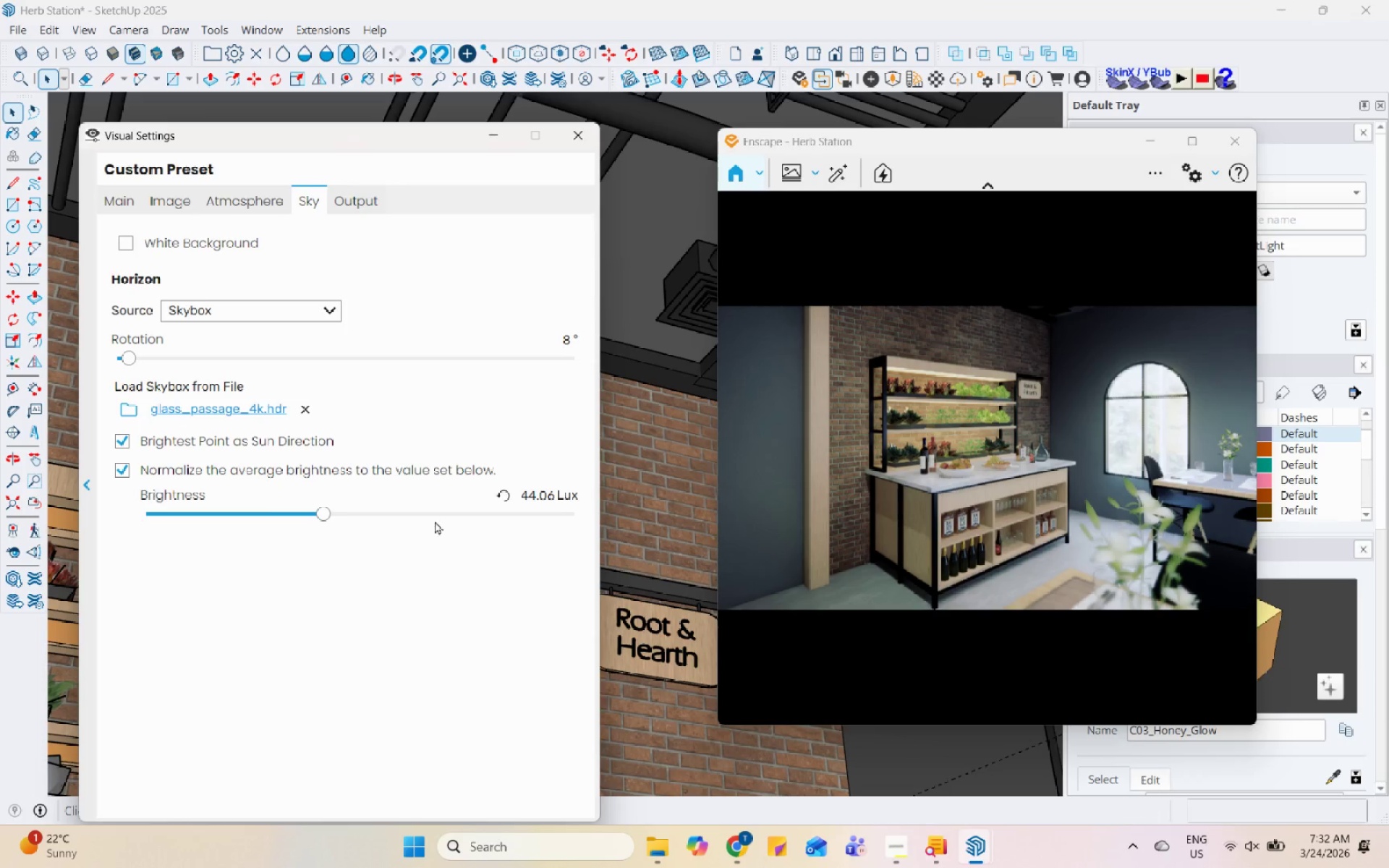 
left_click([258, 514])
 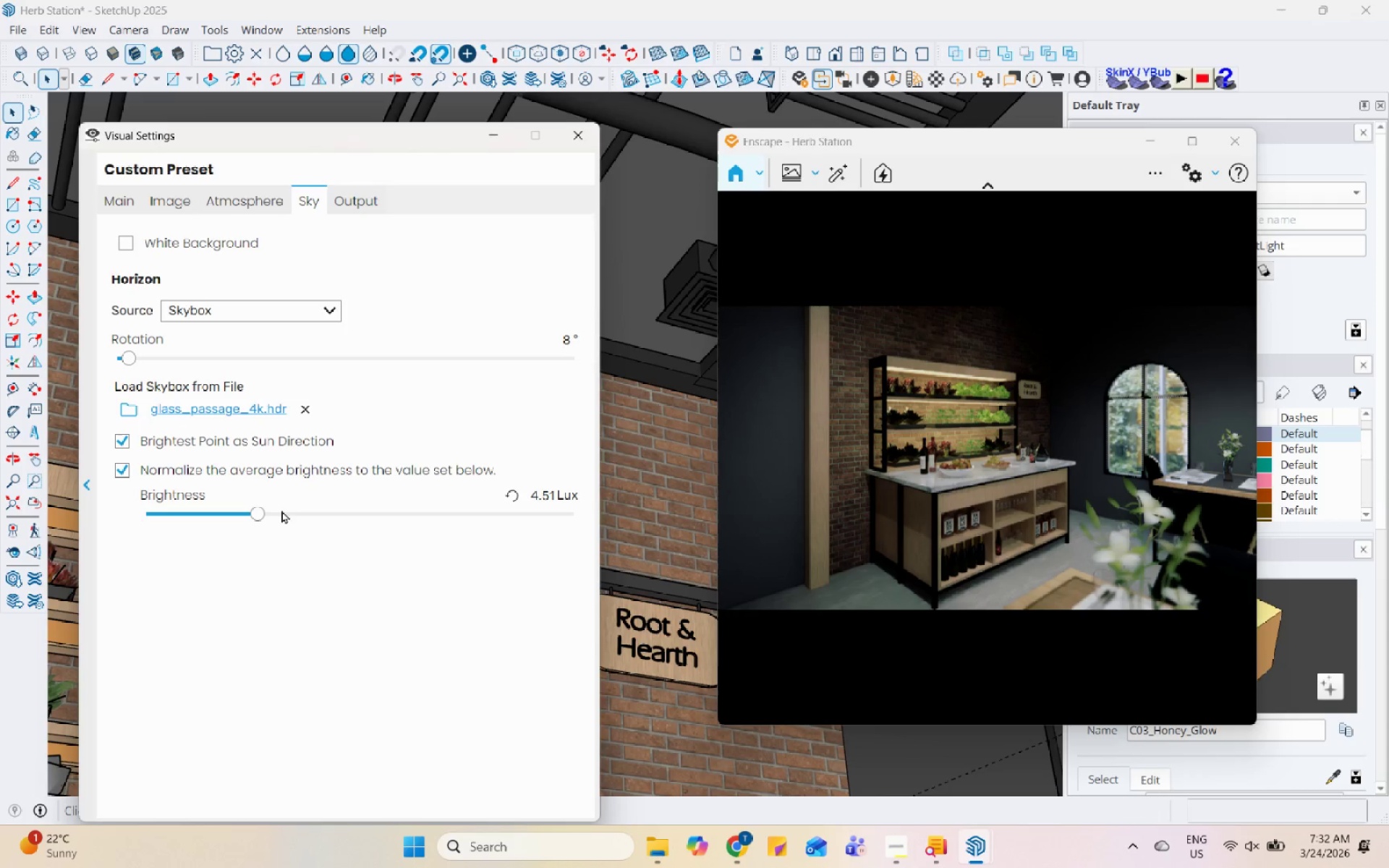 
left_click([266, 509])
 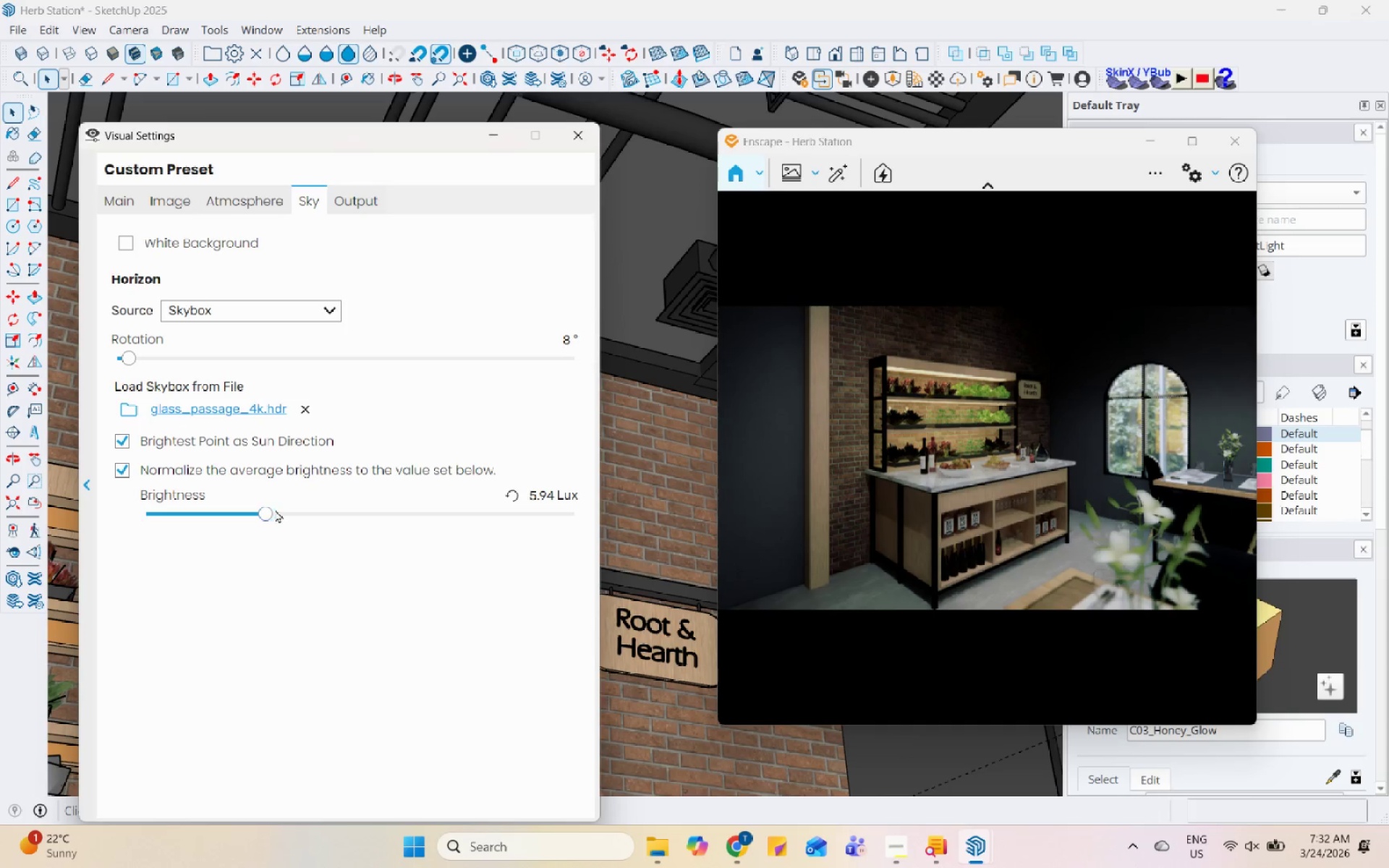 
left_click([278, 509])
 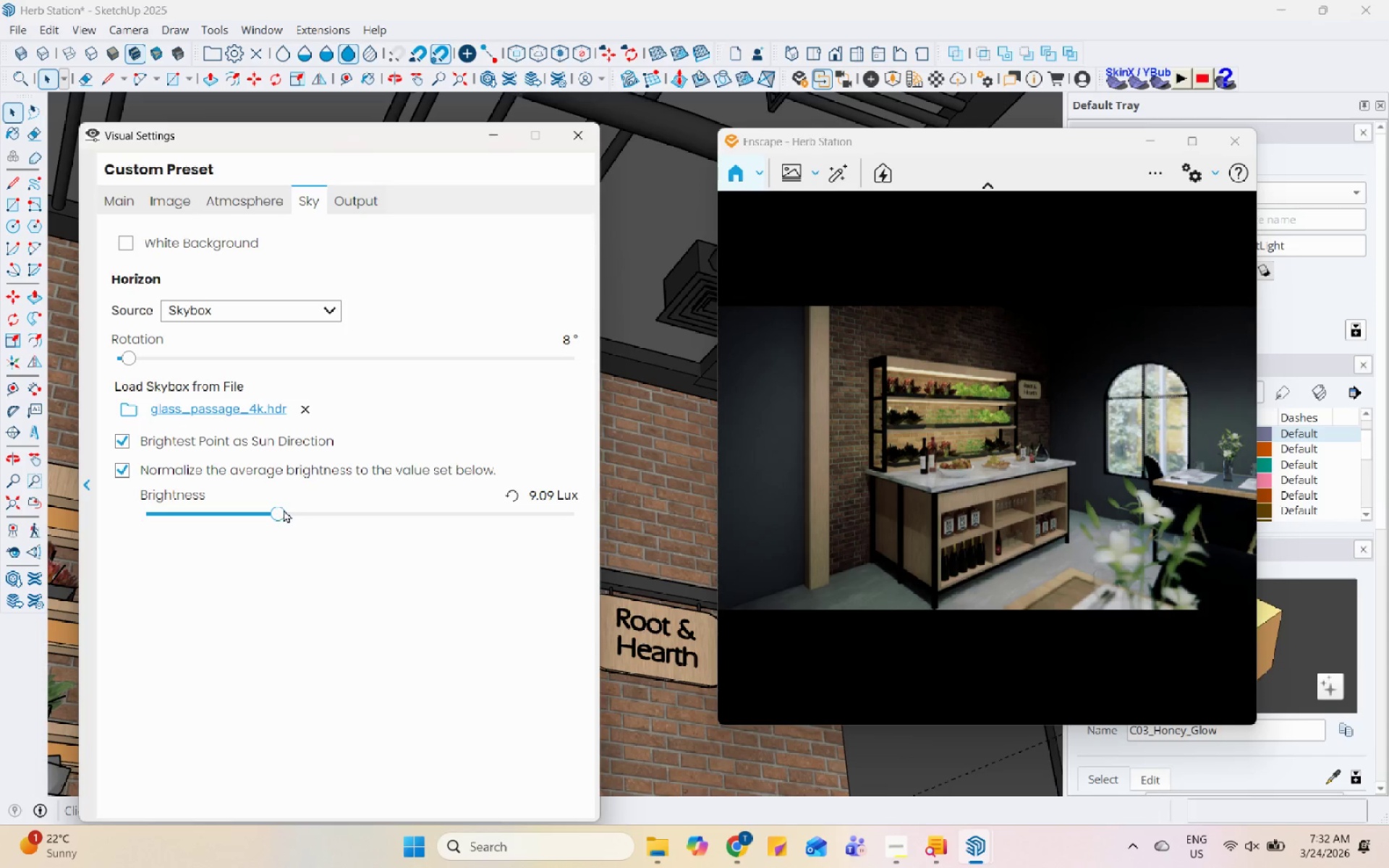 
left_click([290, 509])
 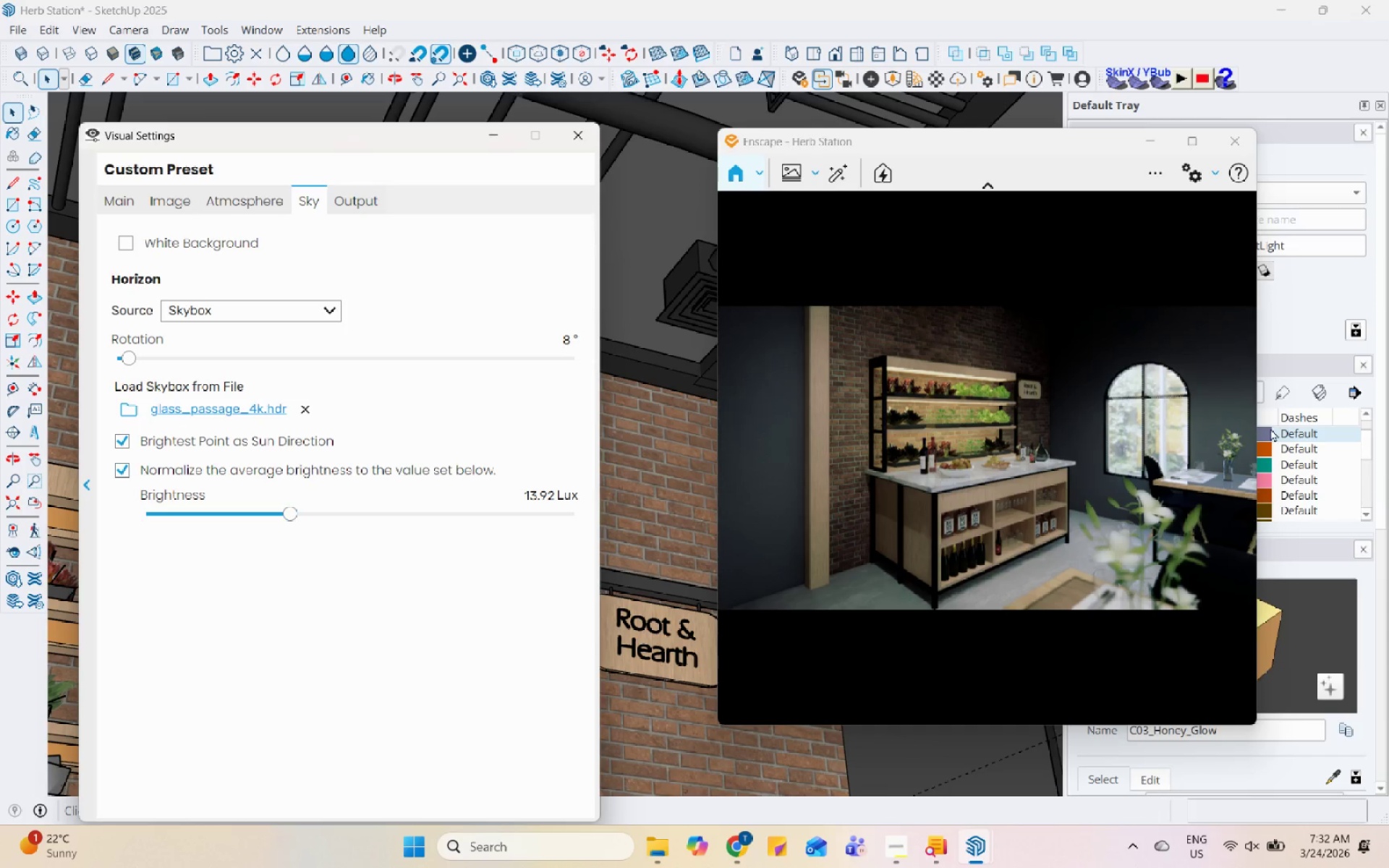 
left_click_drag(start_coordinate=[919, 467], to_coordinate=[961, 461])
 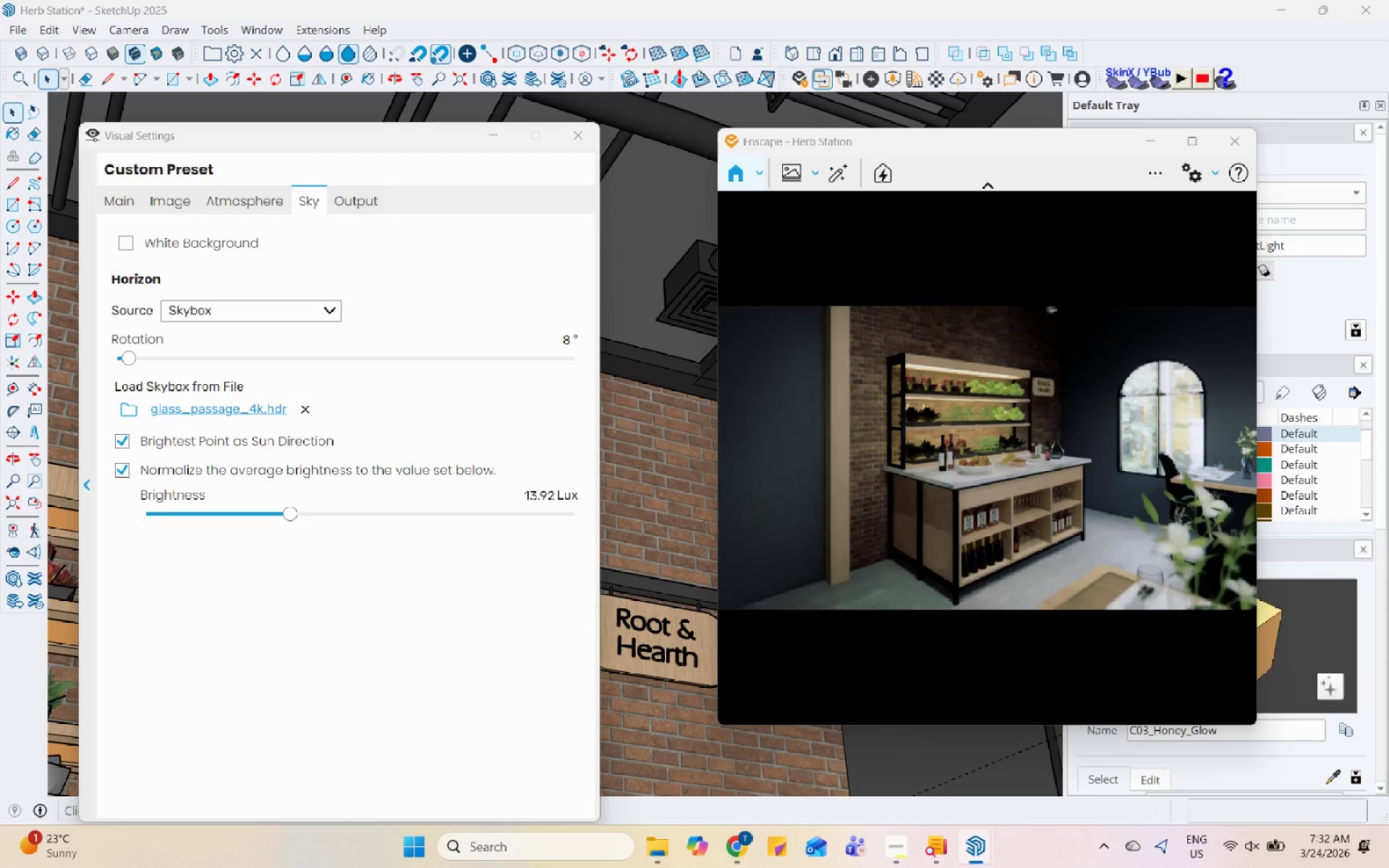 
wait(7.72)
 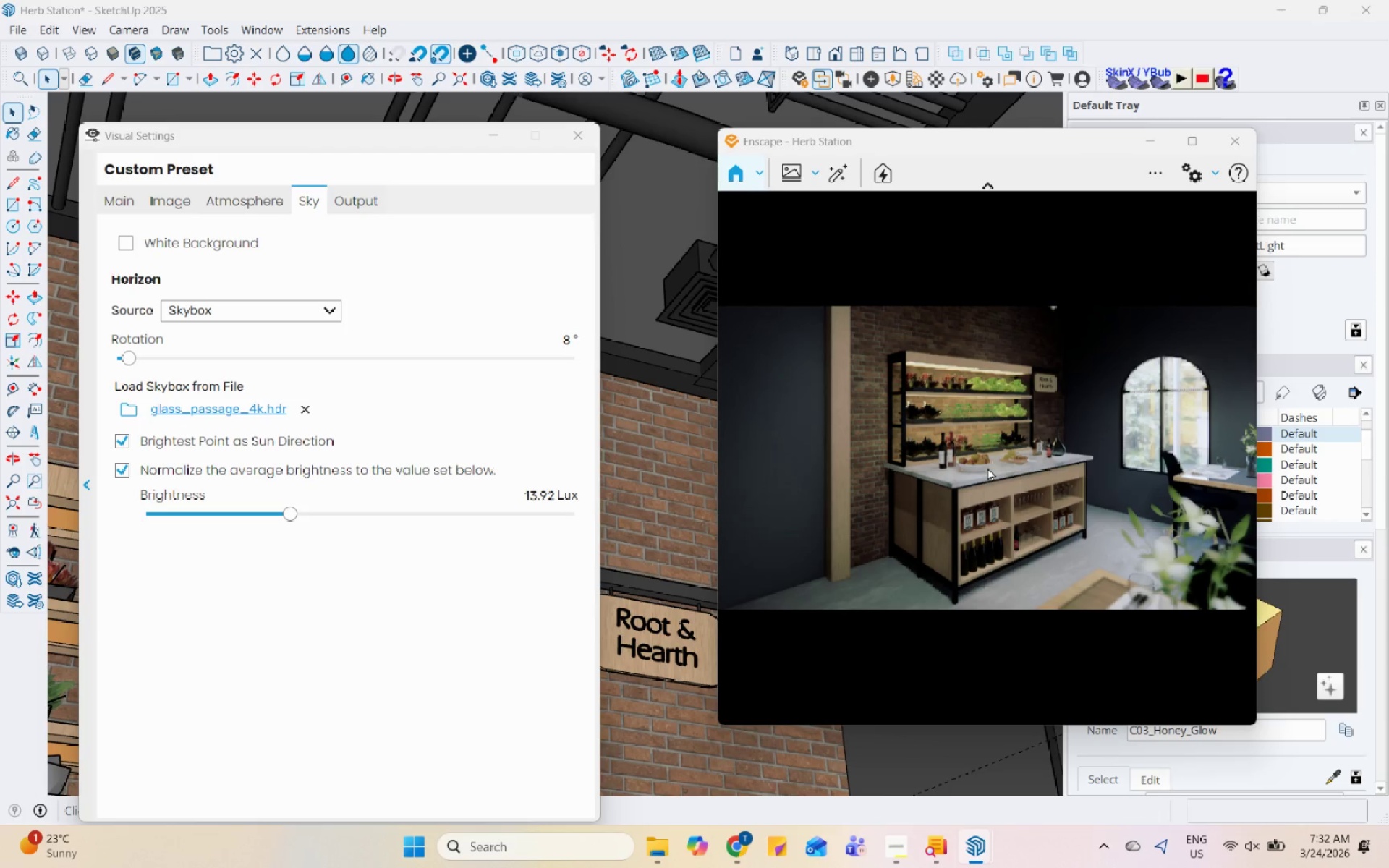 
left_click([184, 200])
 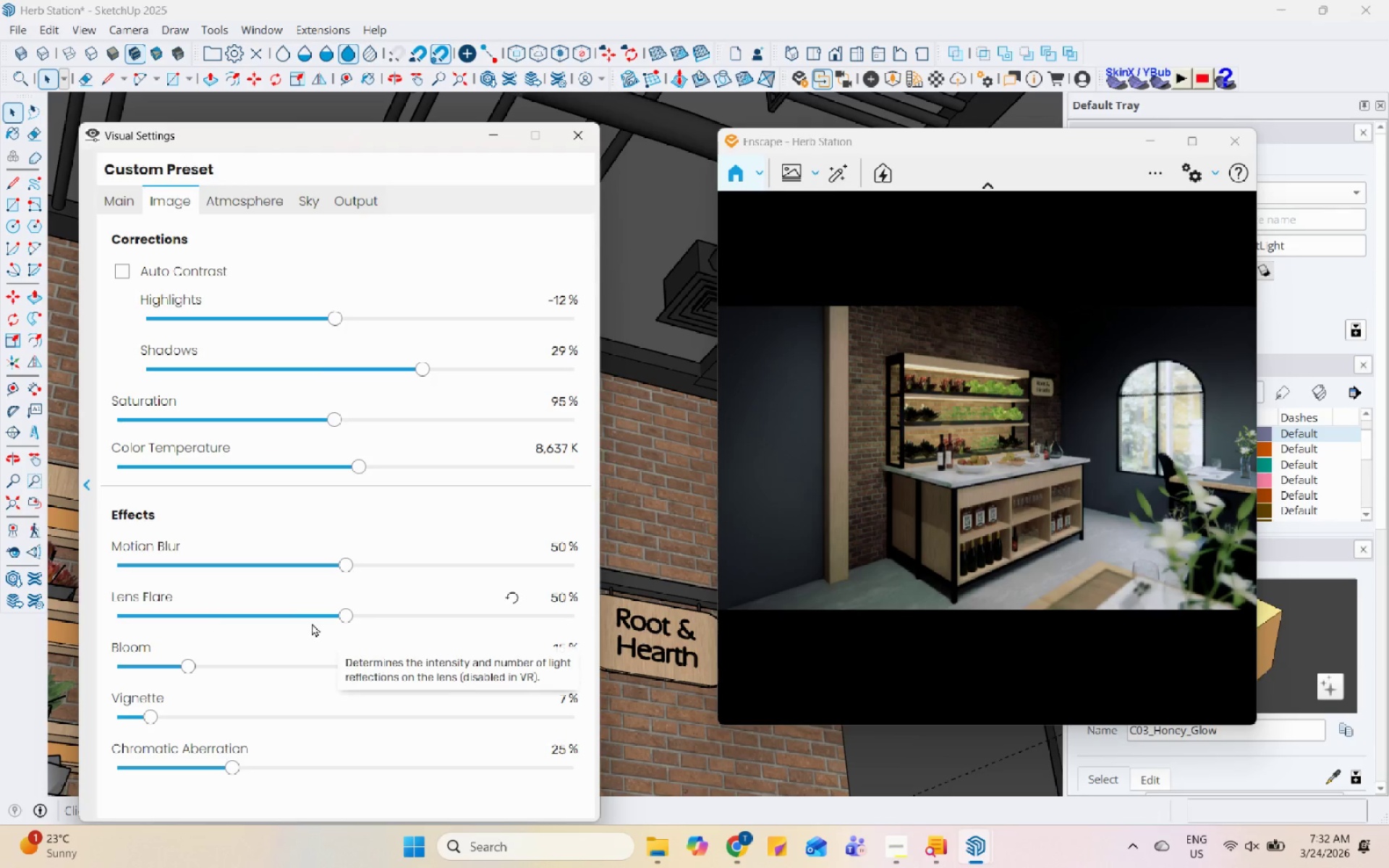 
left_click_drag(start_coordinate=[349, 616], to_coordinate=[300, 613])
 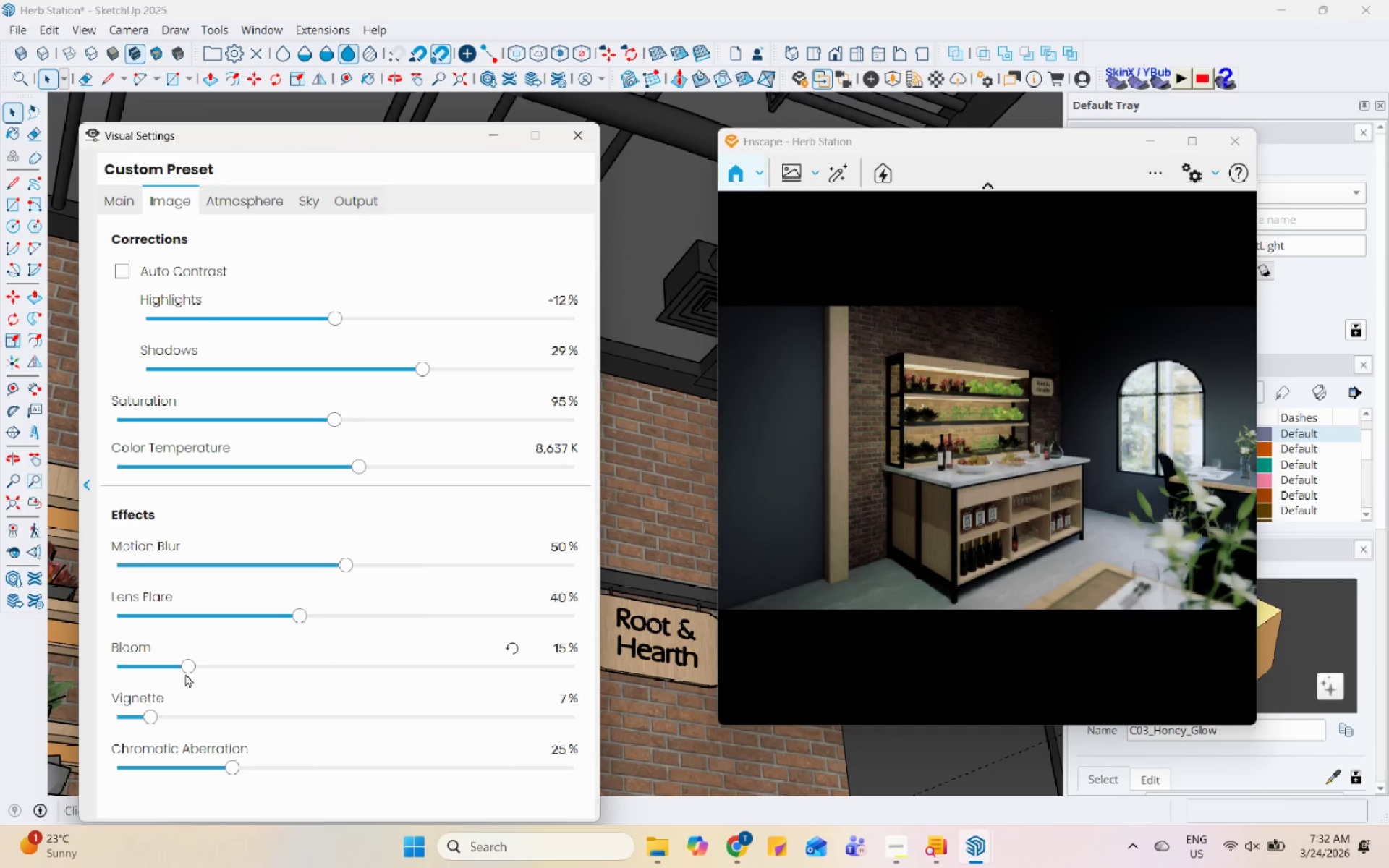 
left_click_drag(start_coordinate=[187, 669], to_coordinate=[152, 686])
 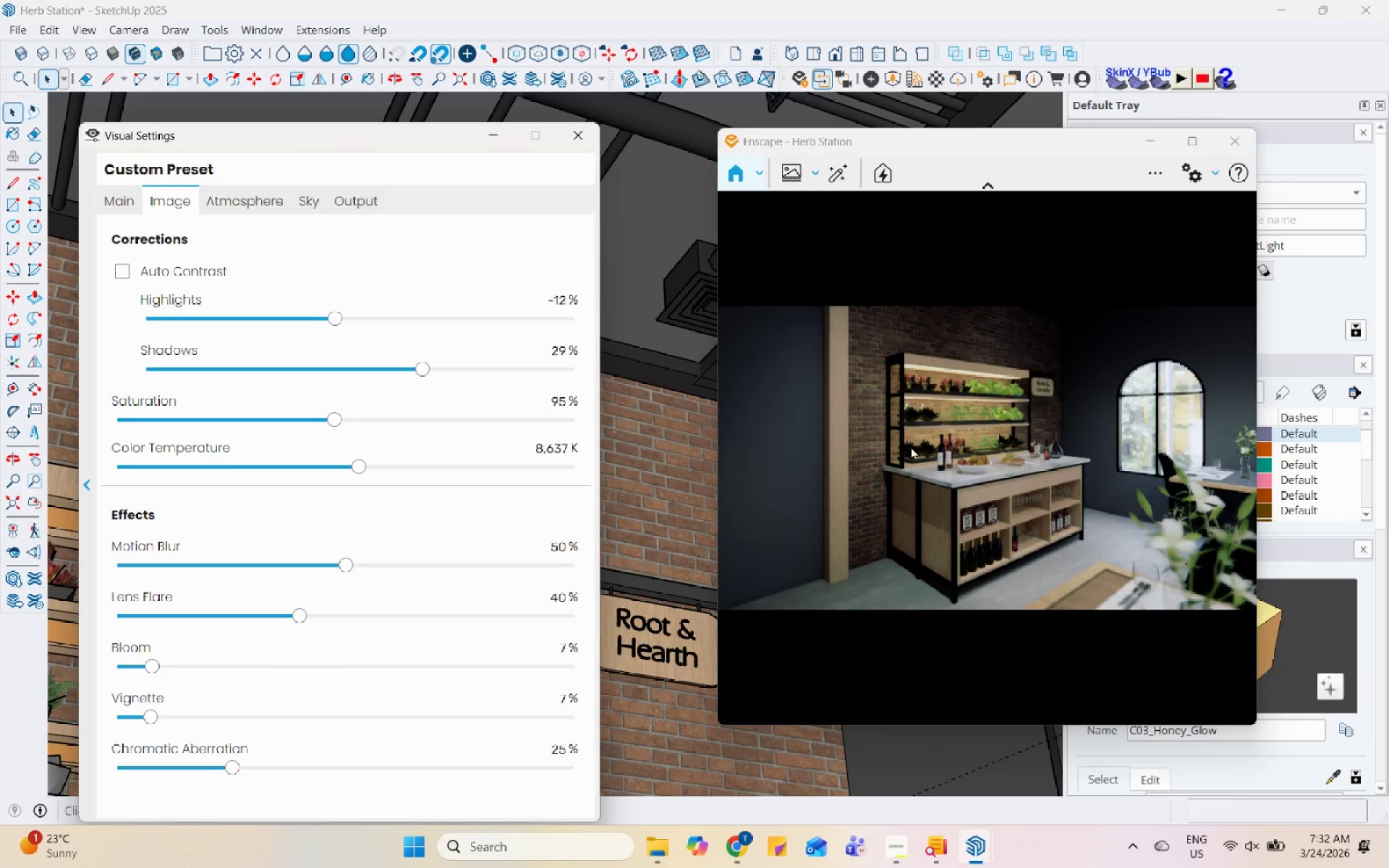 
left_click_drag(start_coordinate=[938, 427], to_coordinate=[966, 455])
 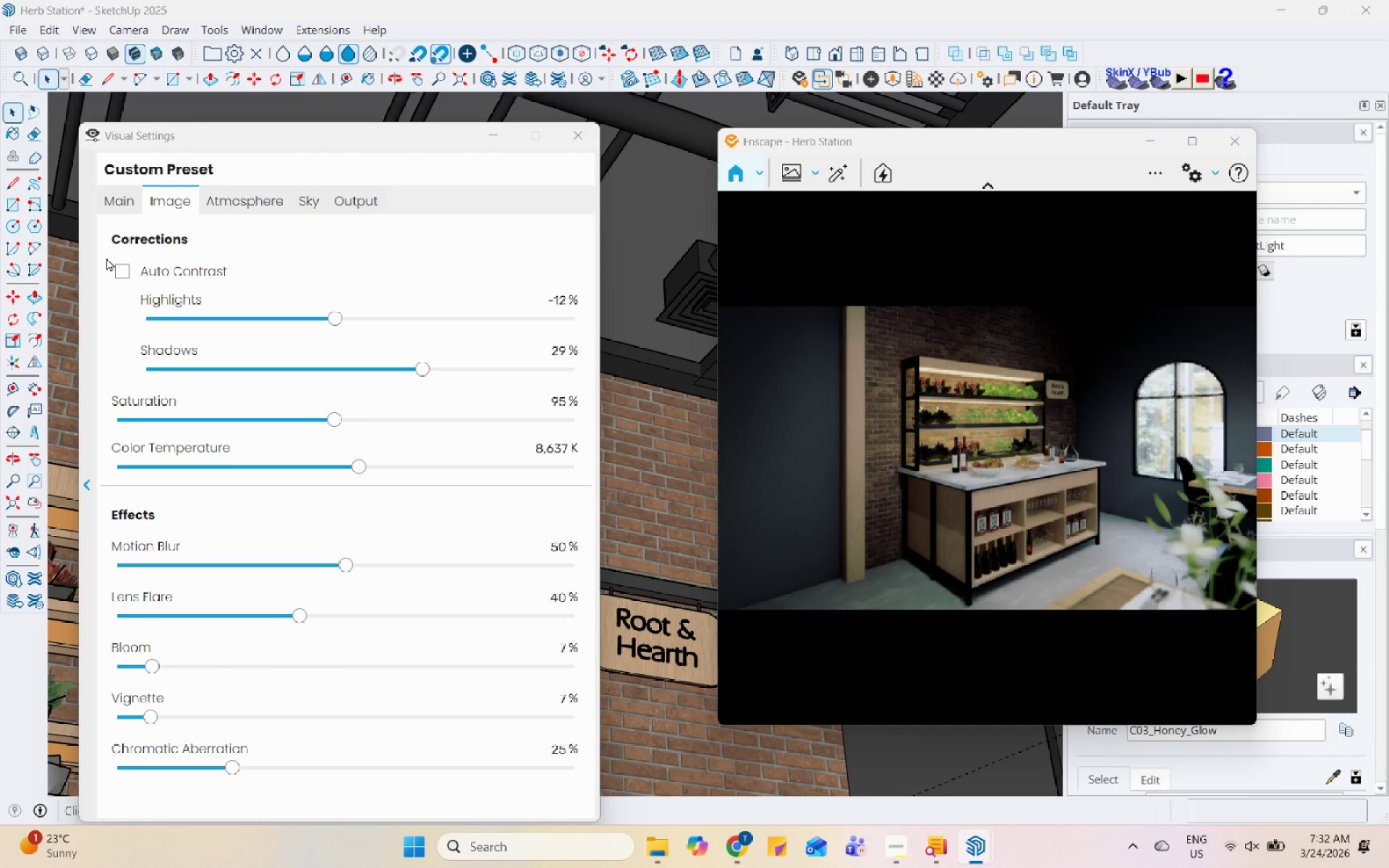 
left_click([120, 210])
 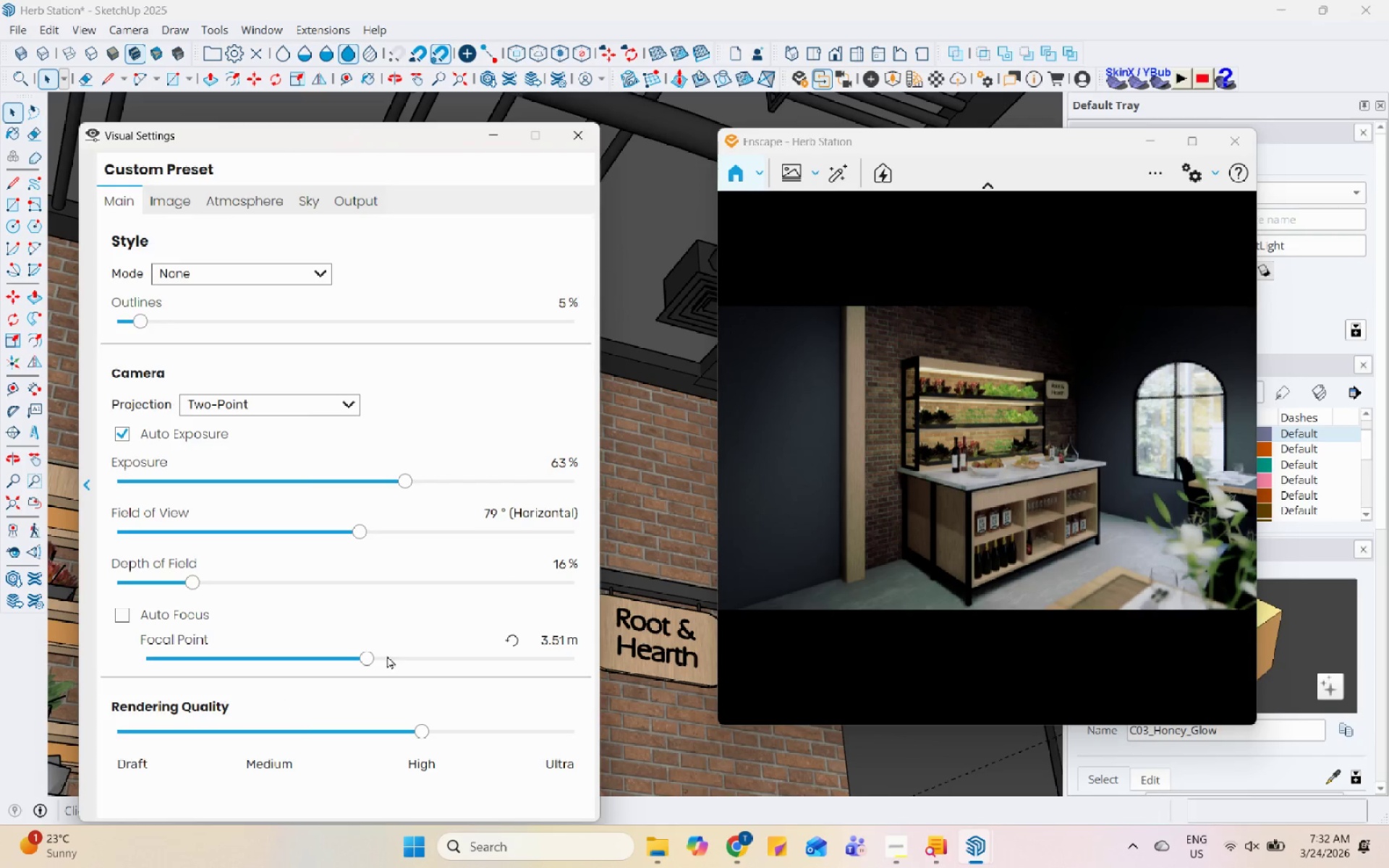 
left_click_drag(start_coordinate=[370, 655], to_coordinate=[354, 667])
 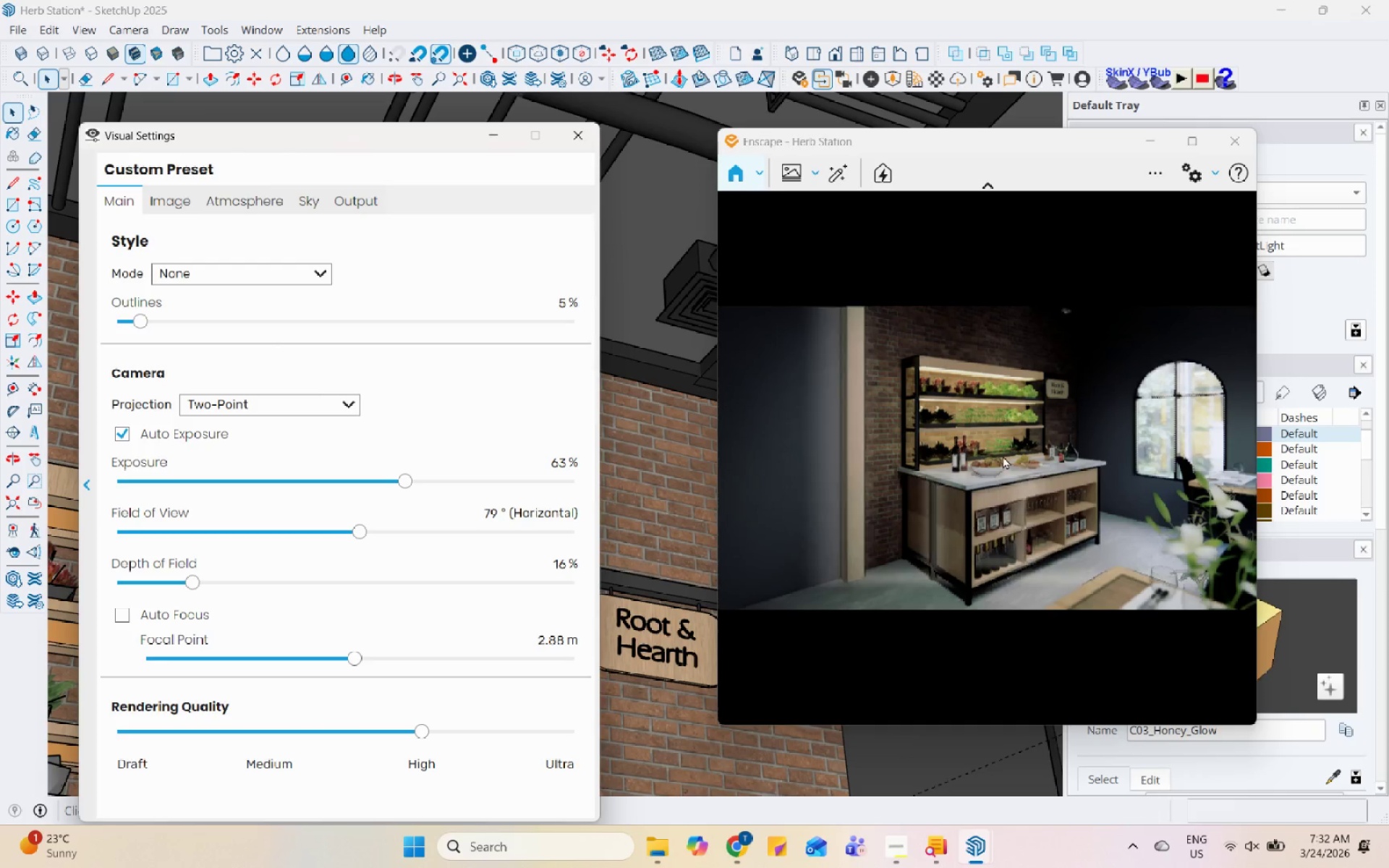 
left_click_drag(start_coordinate=[1003, 456], to_coordinate=[981, 468])
 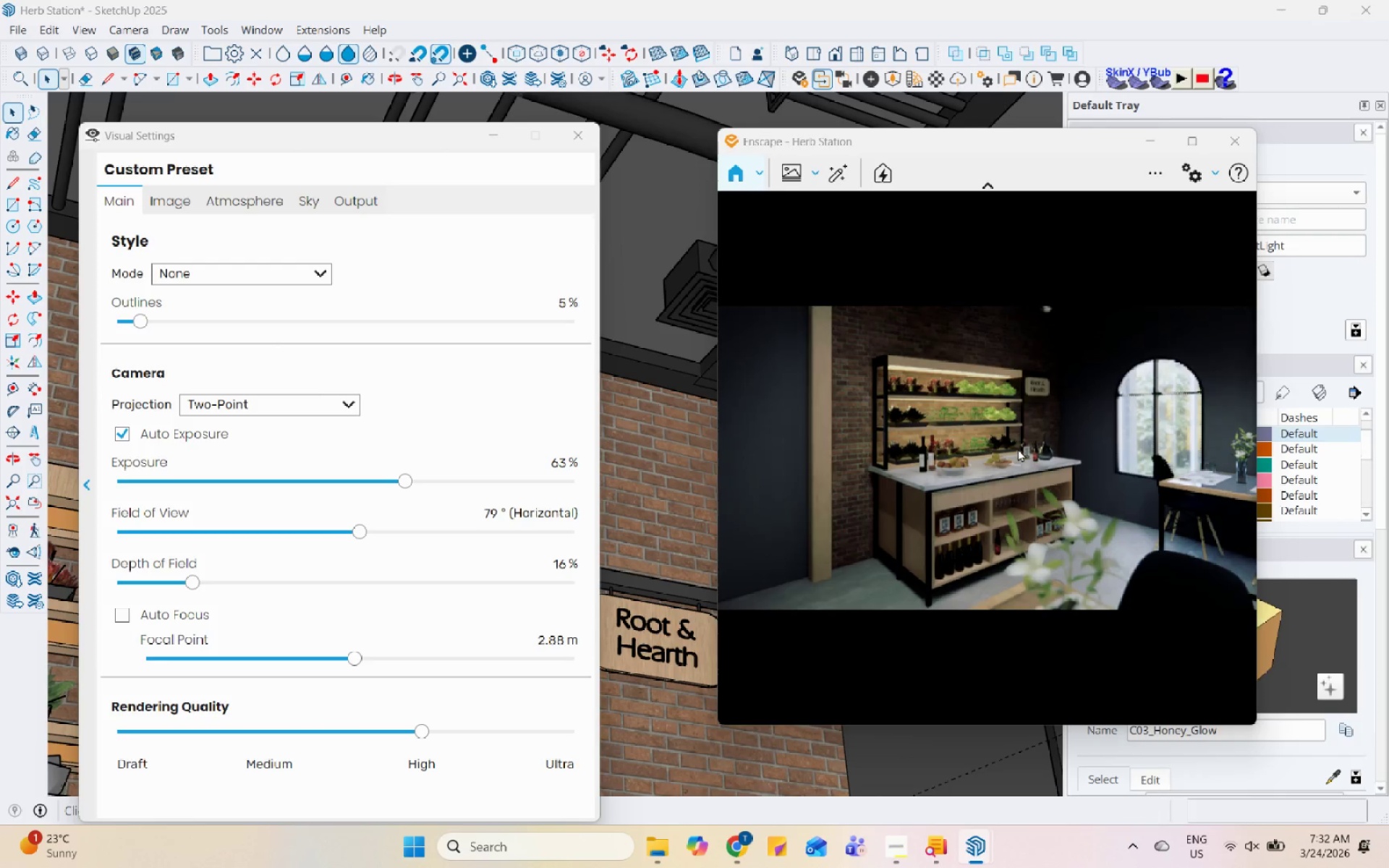 
wait(8.75)
 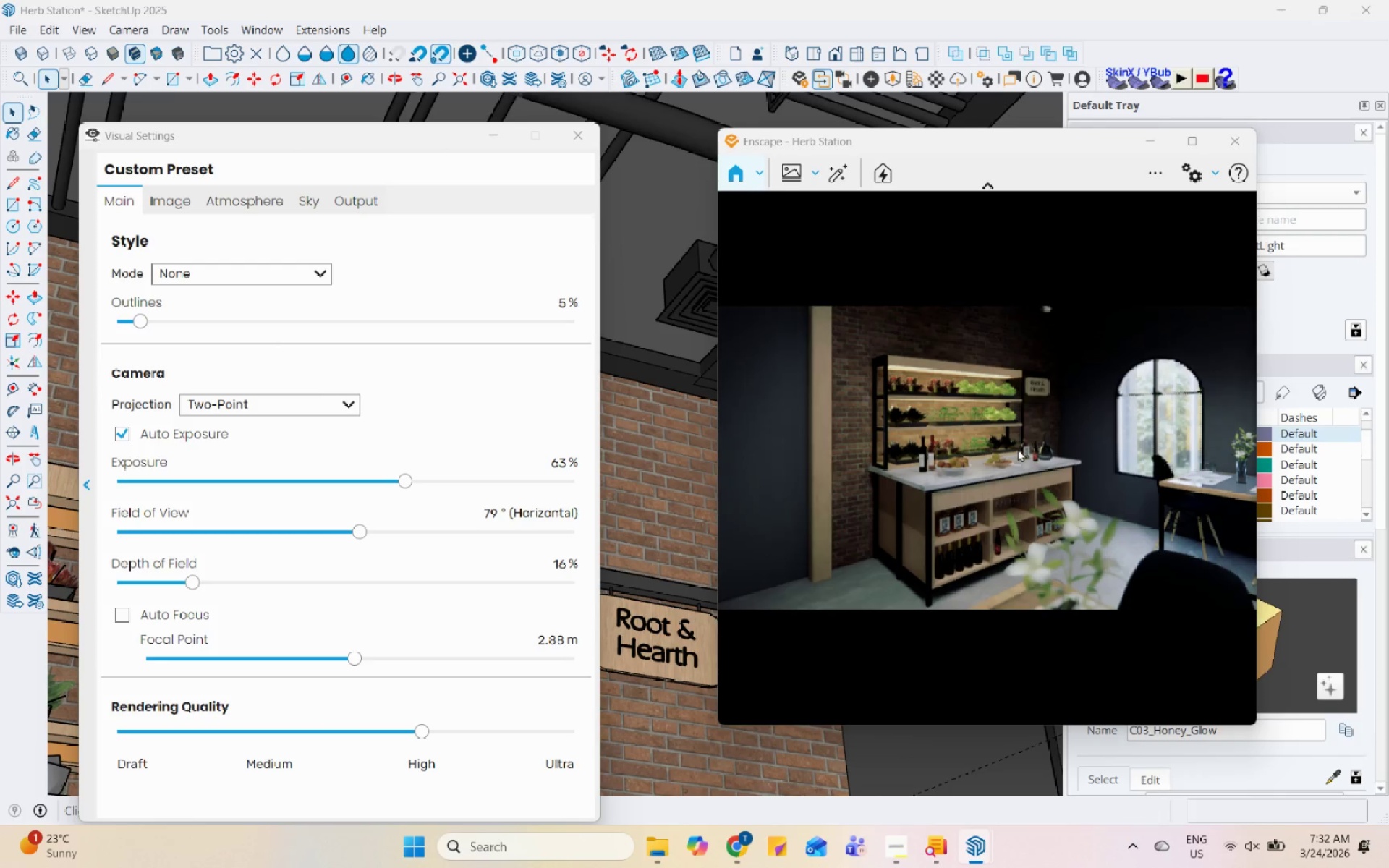 
left_click([422, 478])
 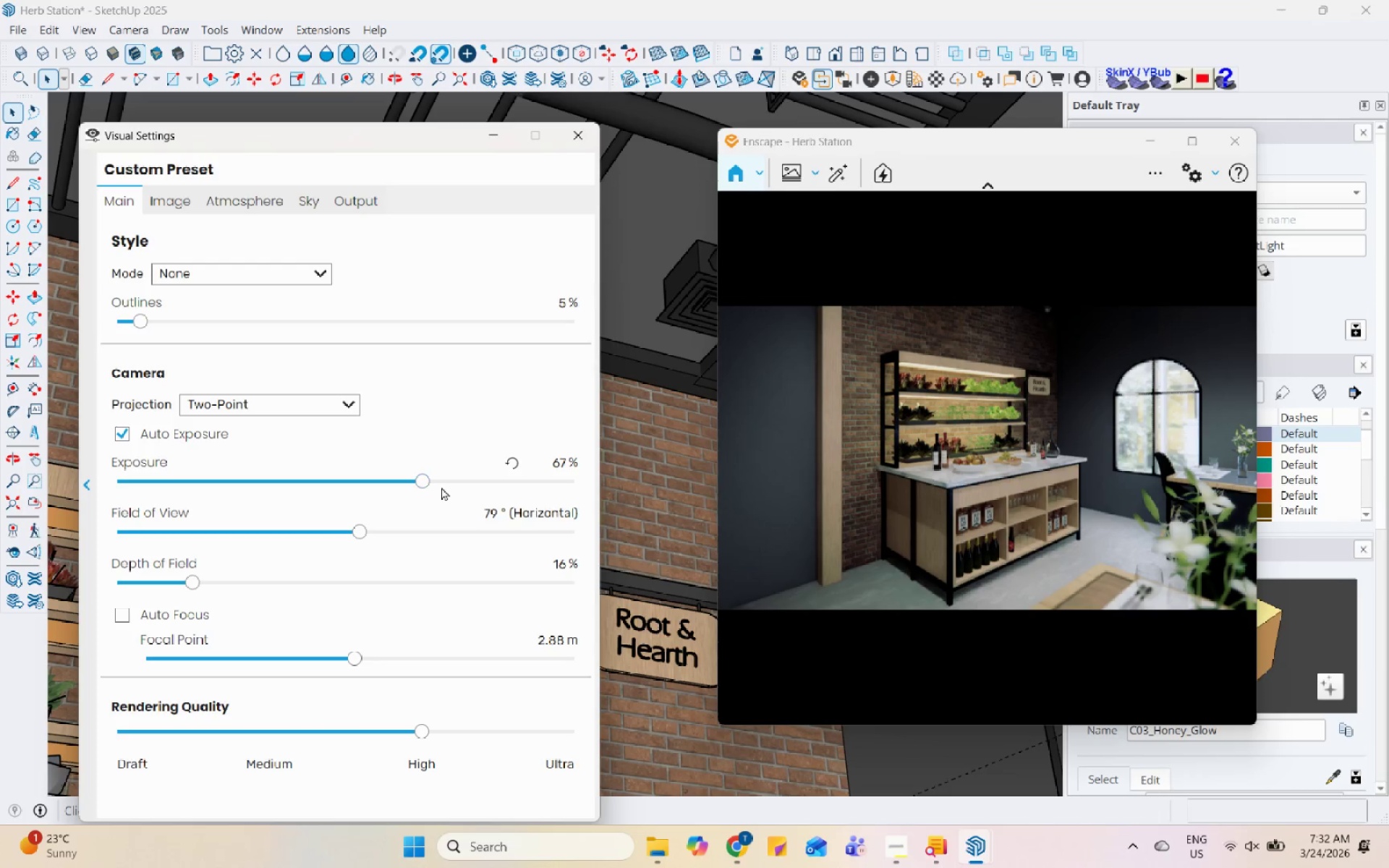 
left_click([446, 487])
 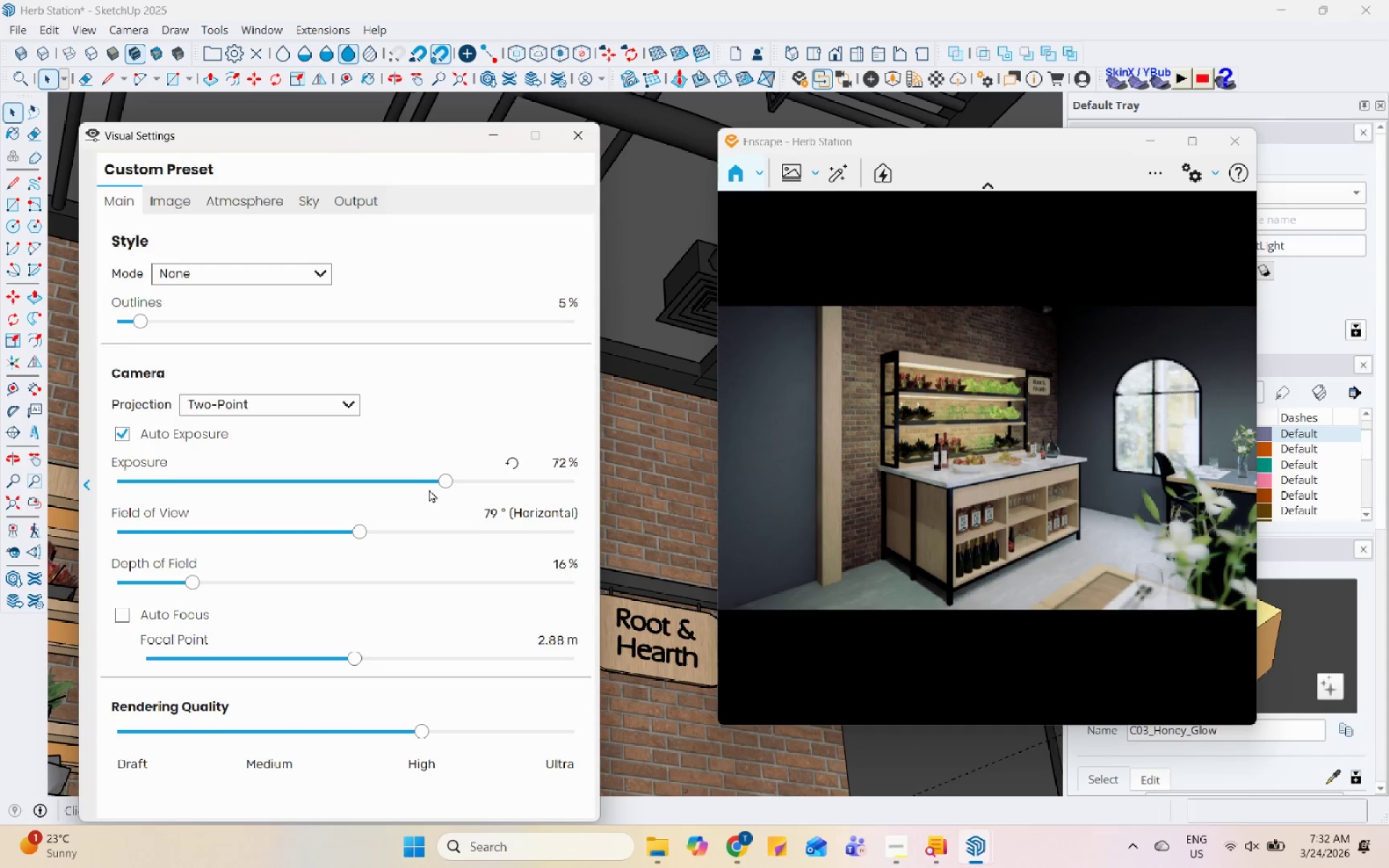 
left_click([428, 490])
 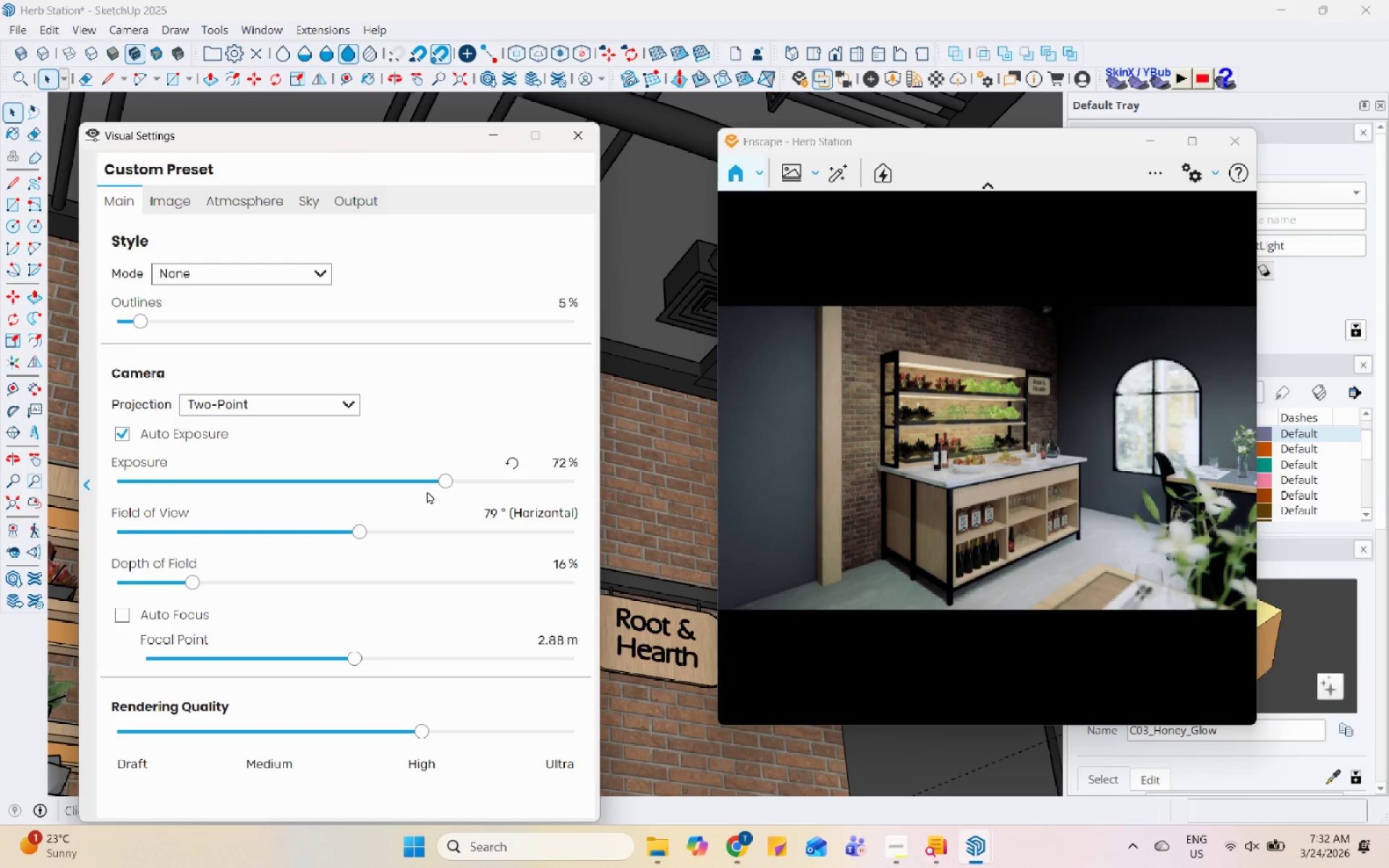 
left_click([431, 482])
 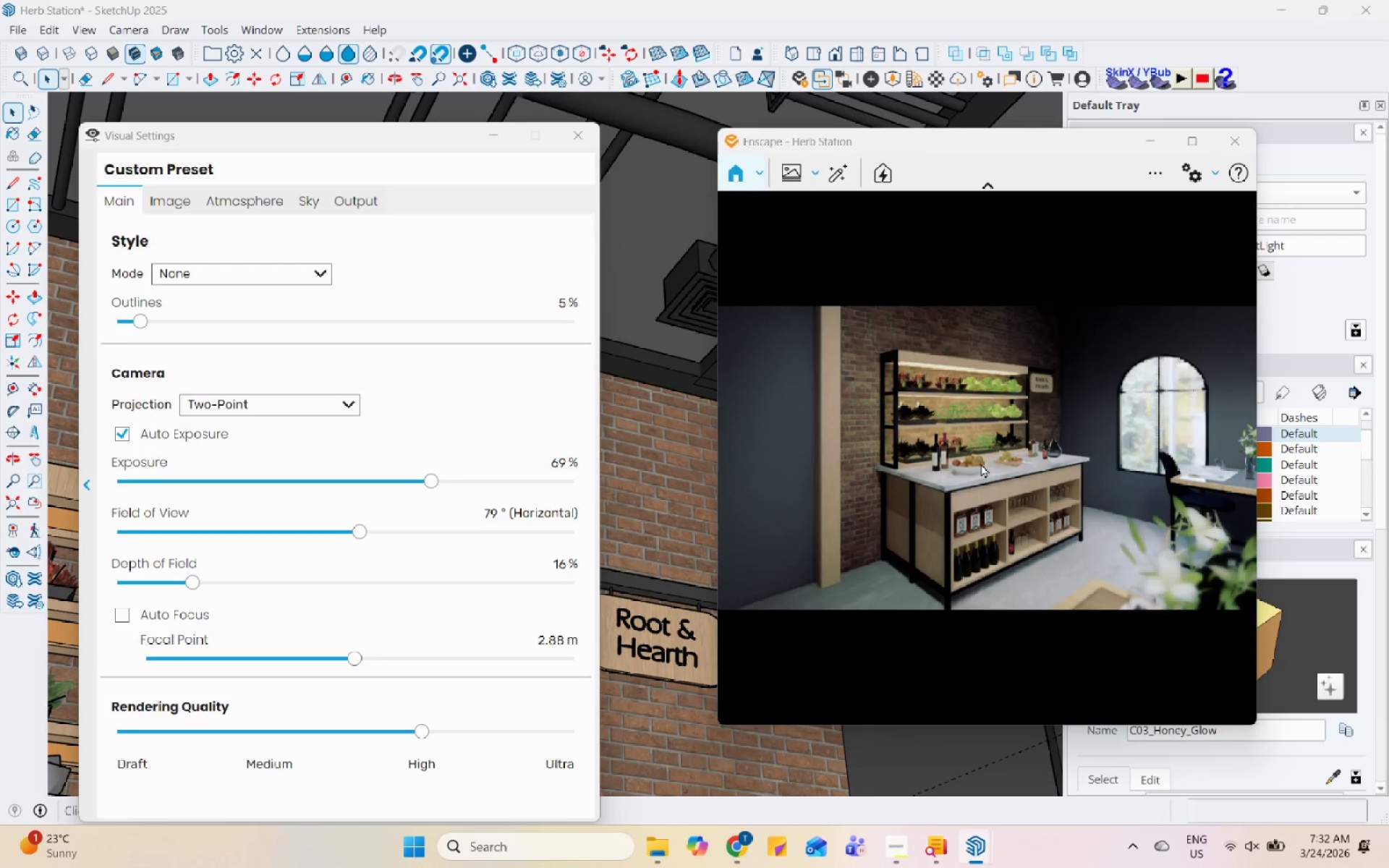 
left_click([182, 190])
 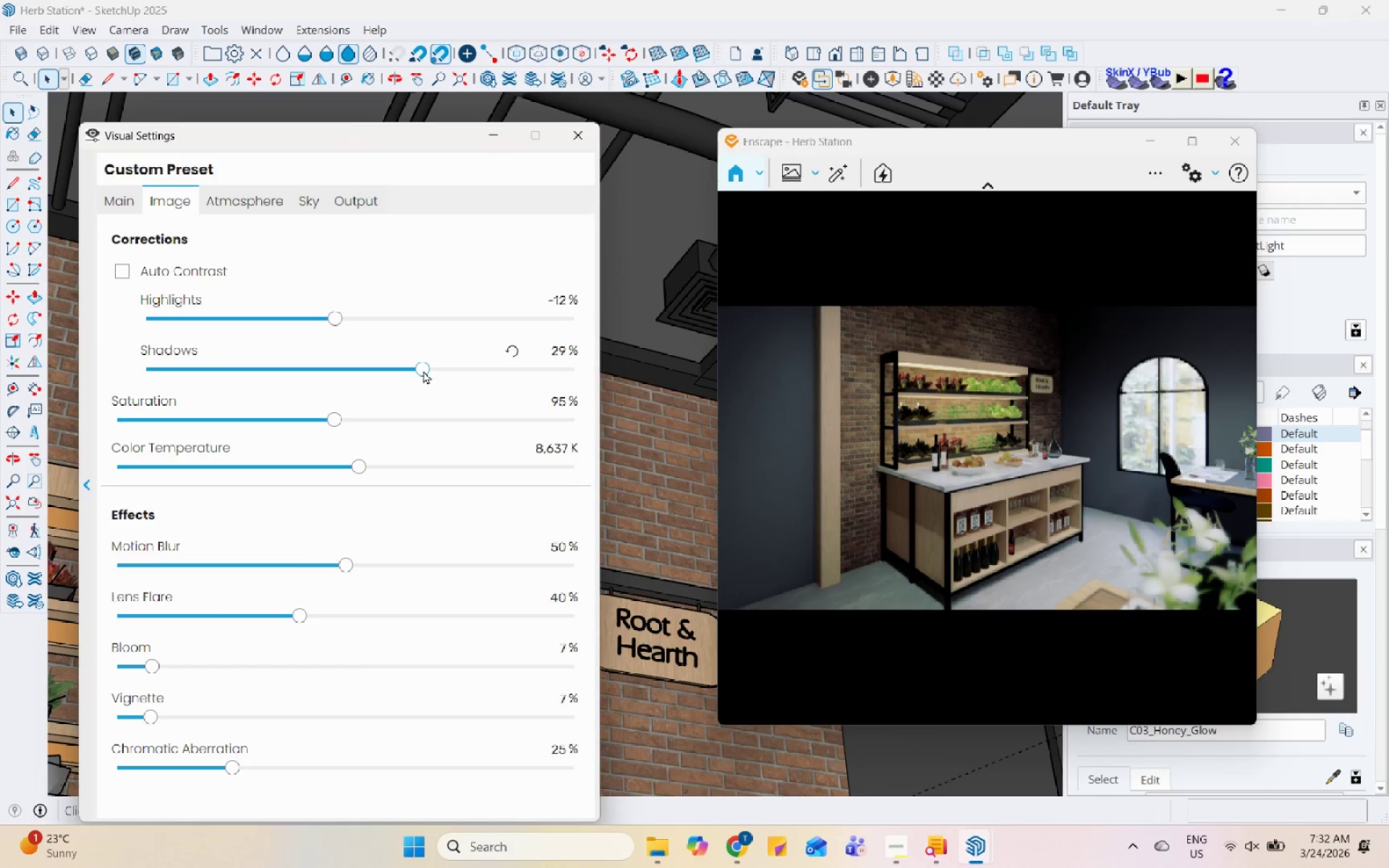 
left_click_drag(start_coordinate=[425, 370], to_coordinate=[354, 376])
 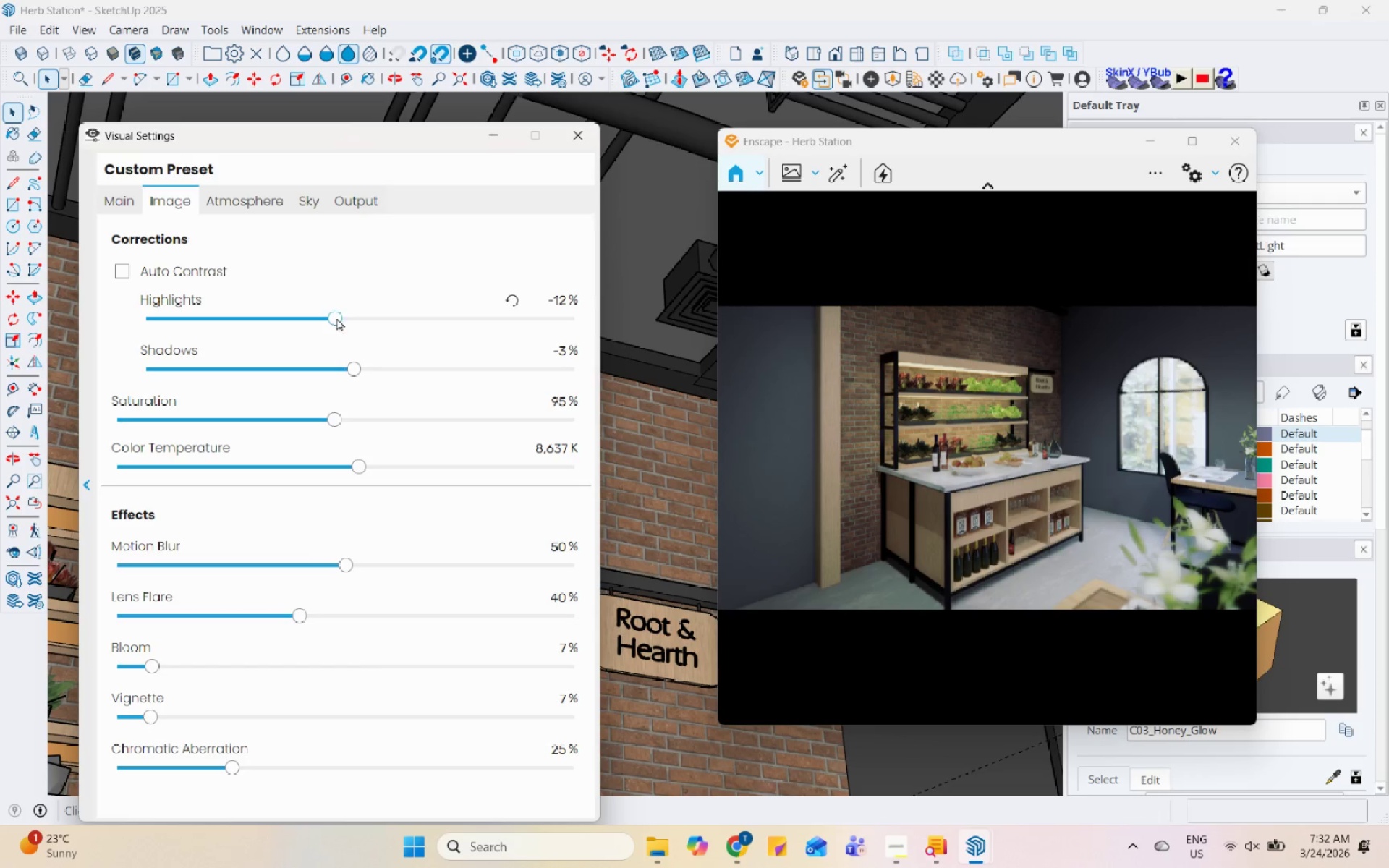 
left_click_drag(start_coordinate=[340, 316], to_coordinate=[484, 331])
 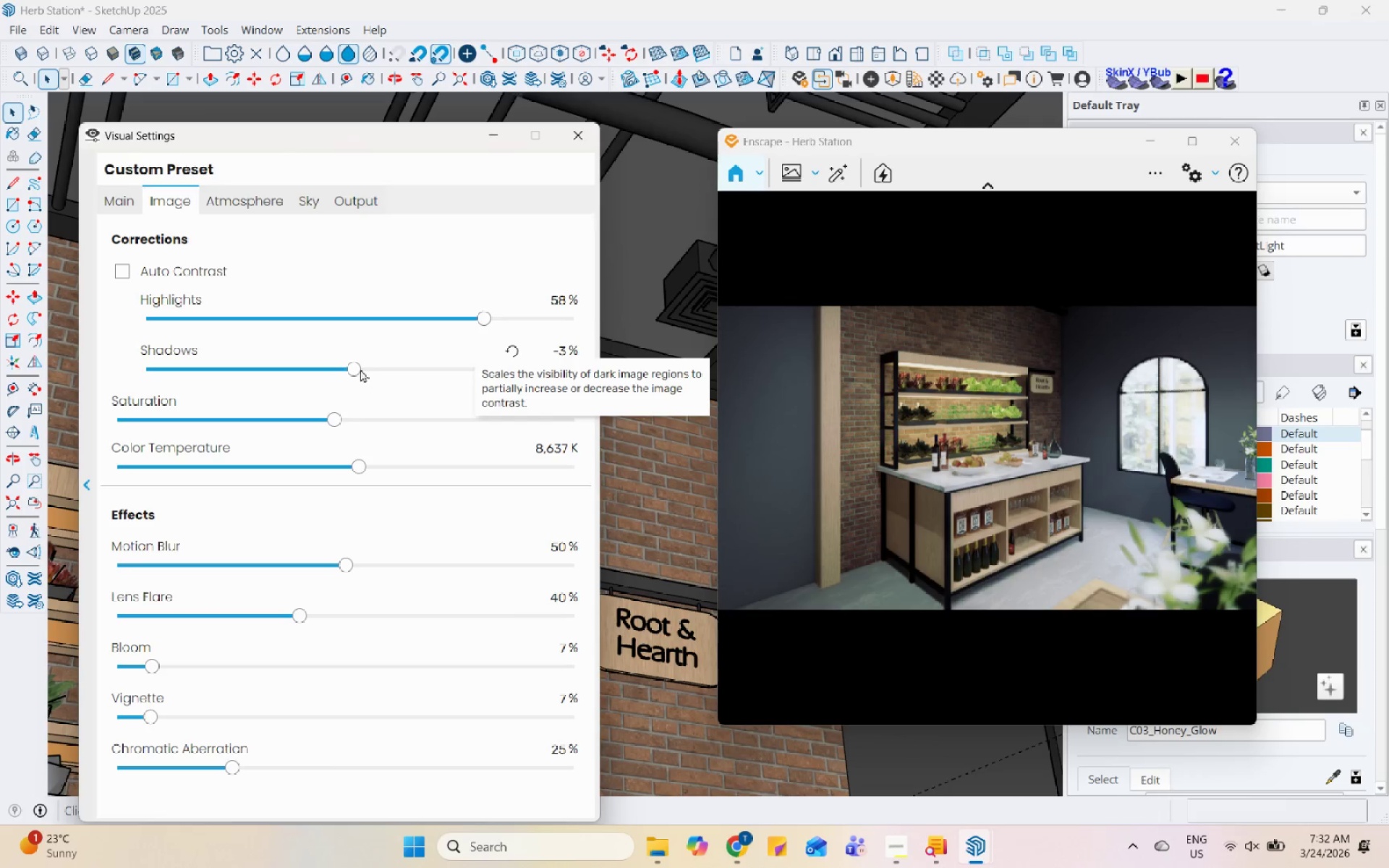 
left_click_drag(start_coordinate=[352, 367], to_coordinate=[441, 378])
 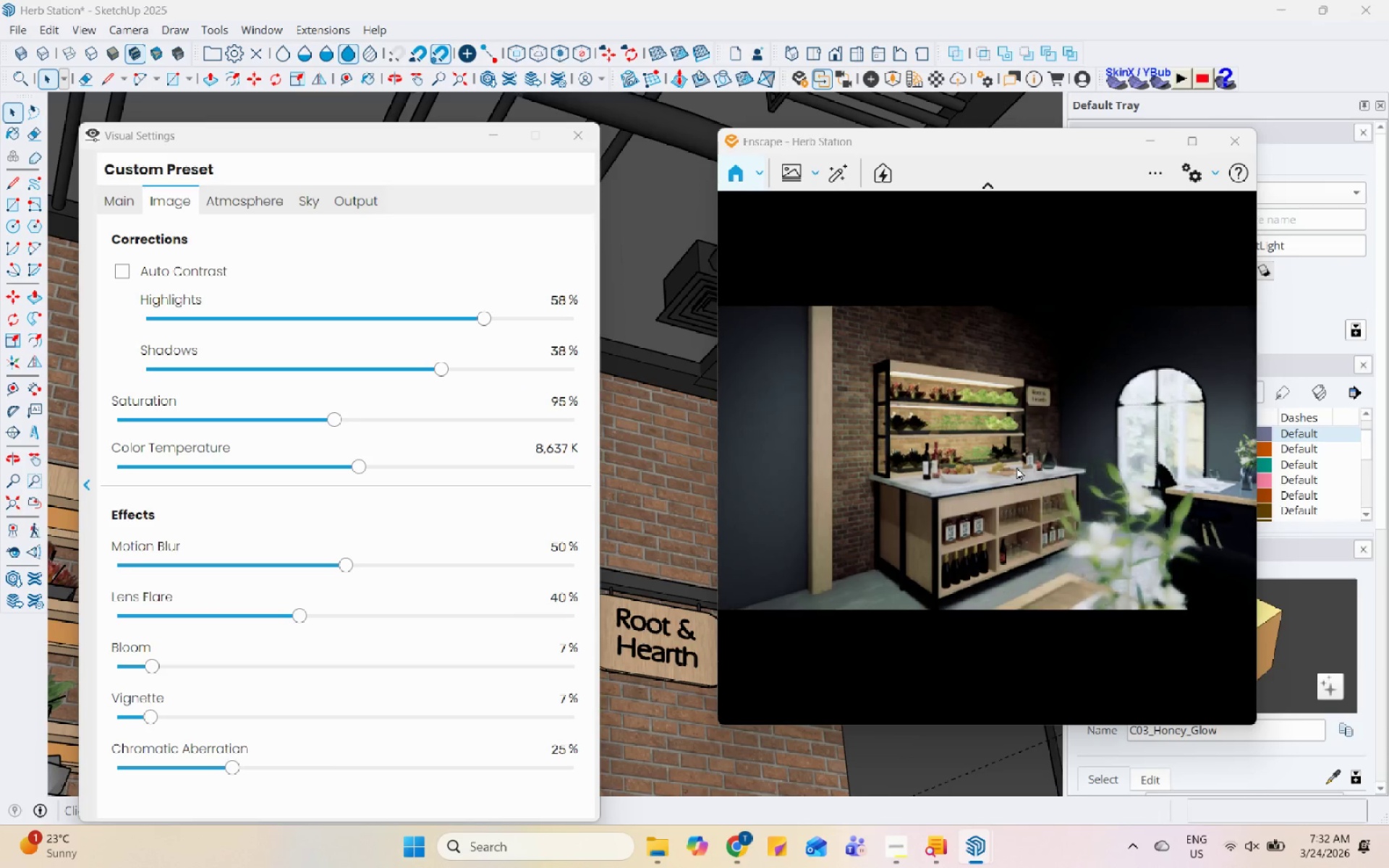 
wait(9.19)
 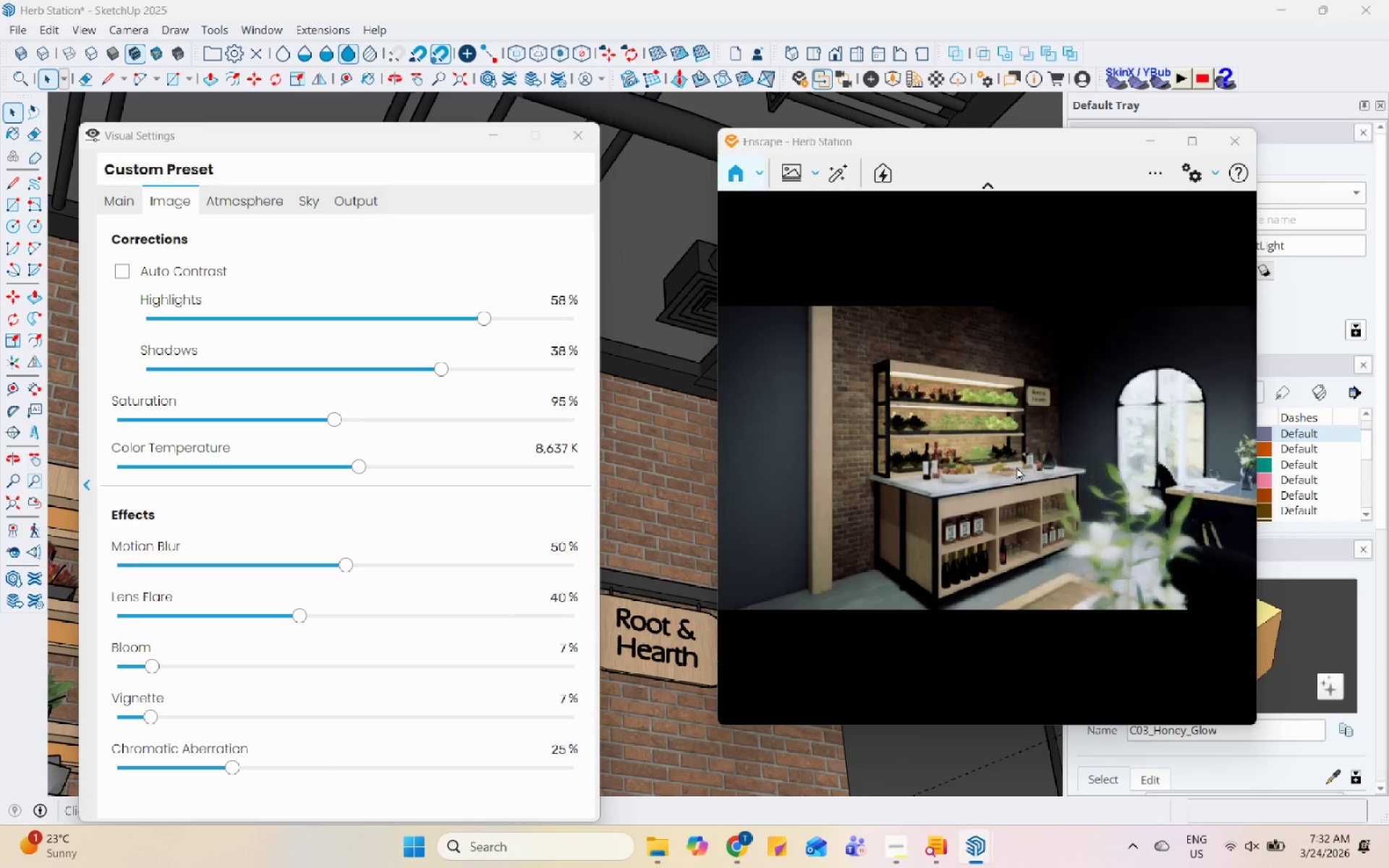 
scroll: coordinate [949, 428], scroll_direction: down, amount: 1.0
 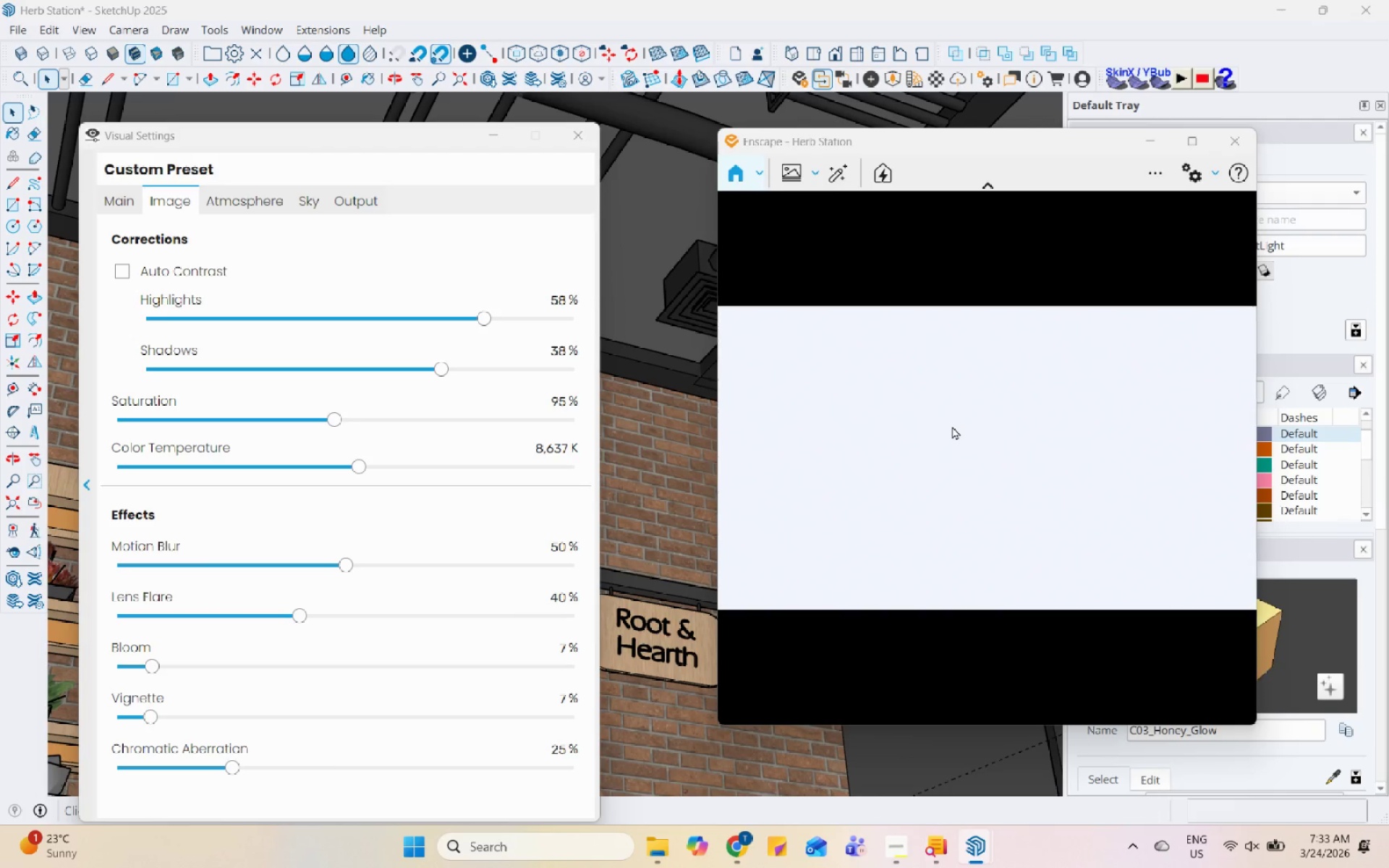 
scroll: coordinate [952, 426], scroll_direction: up, amount: 1.0
 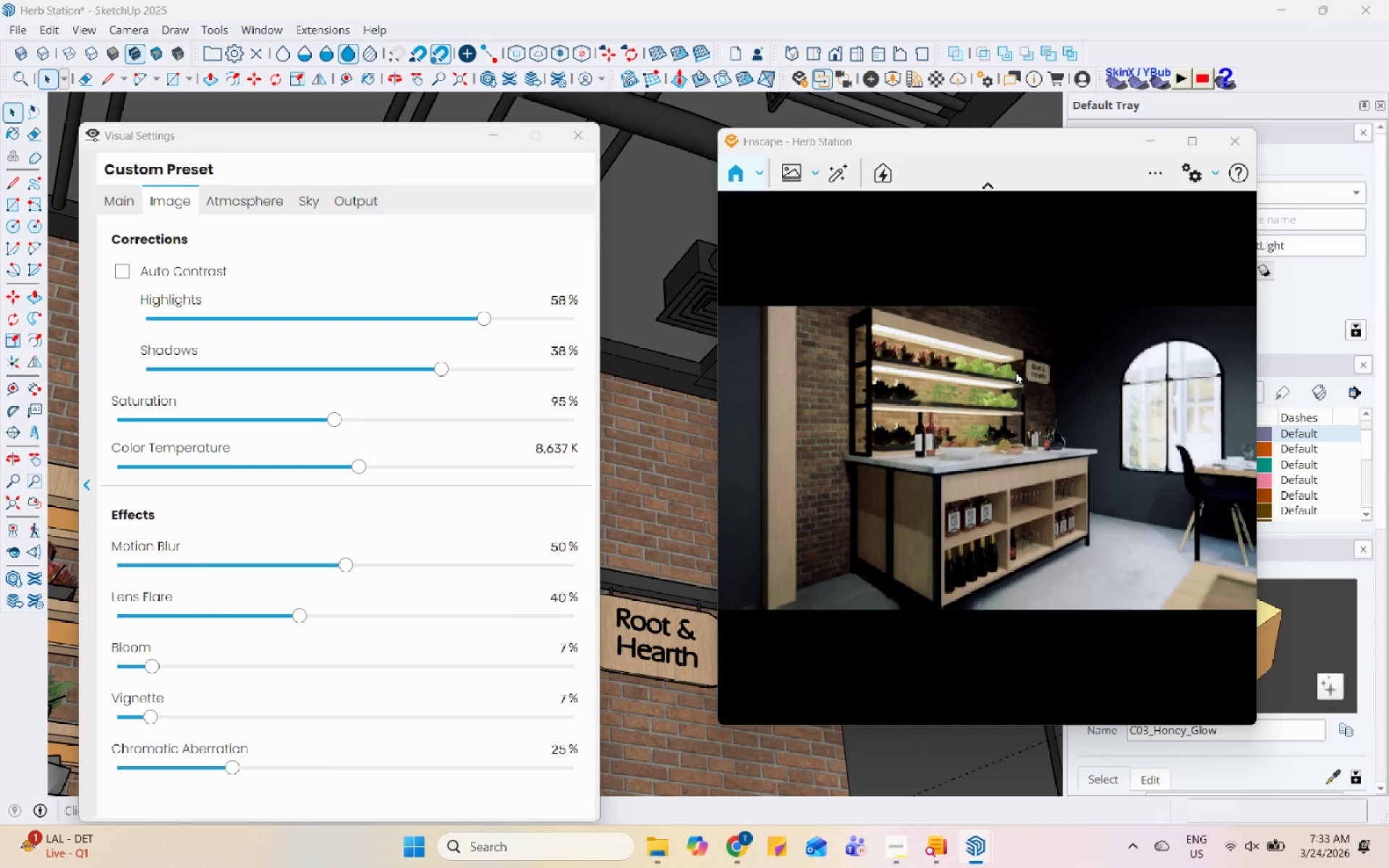 
wait(5.69)
 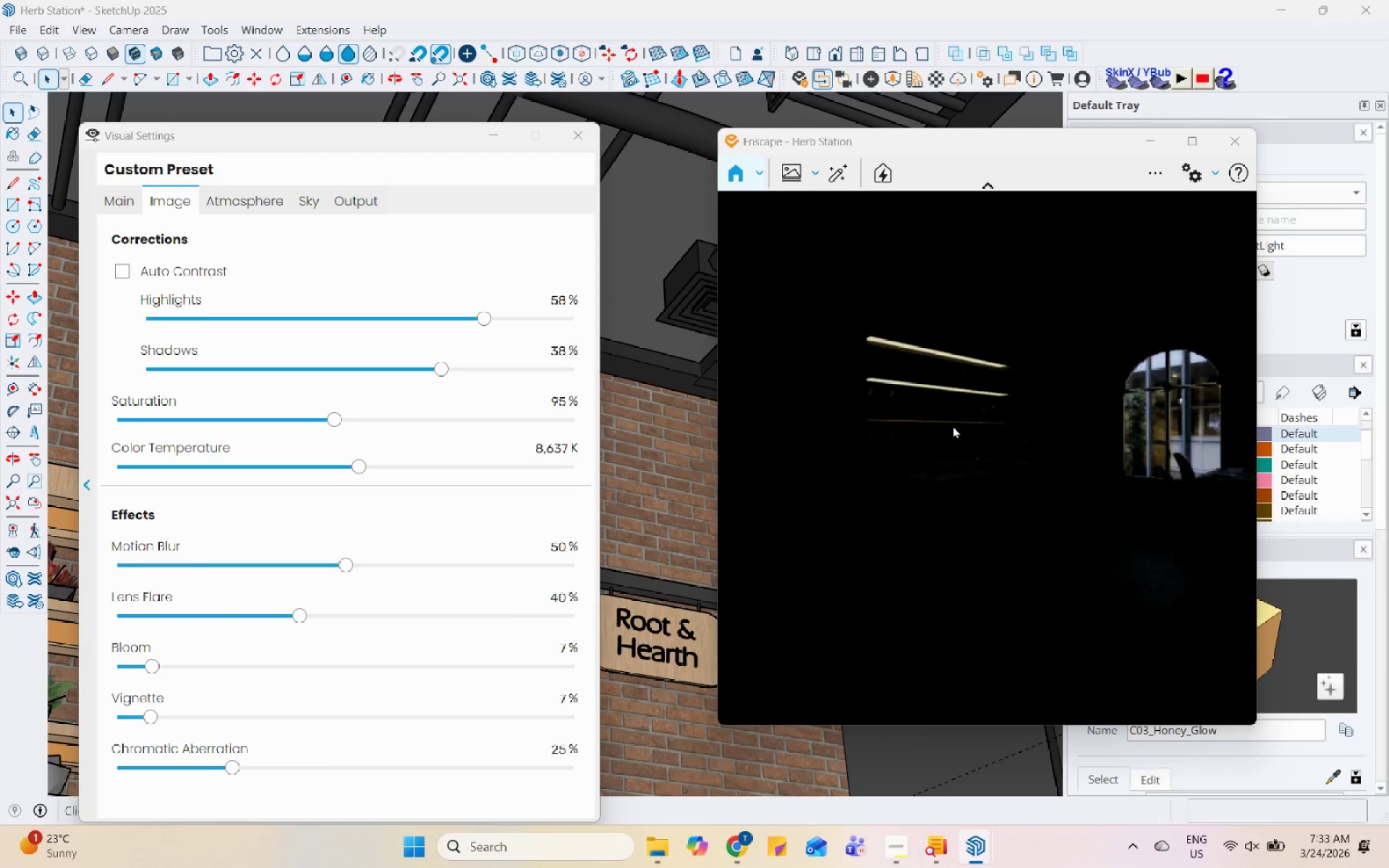 
left_click([118, 203])
 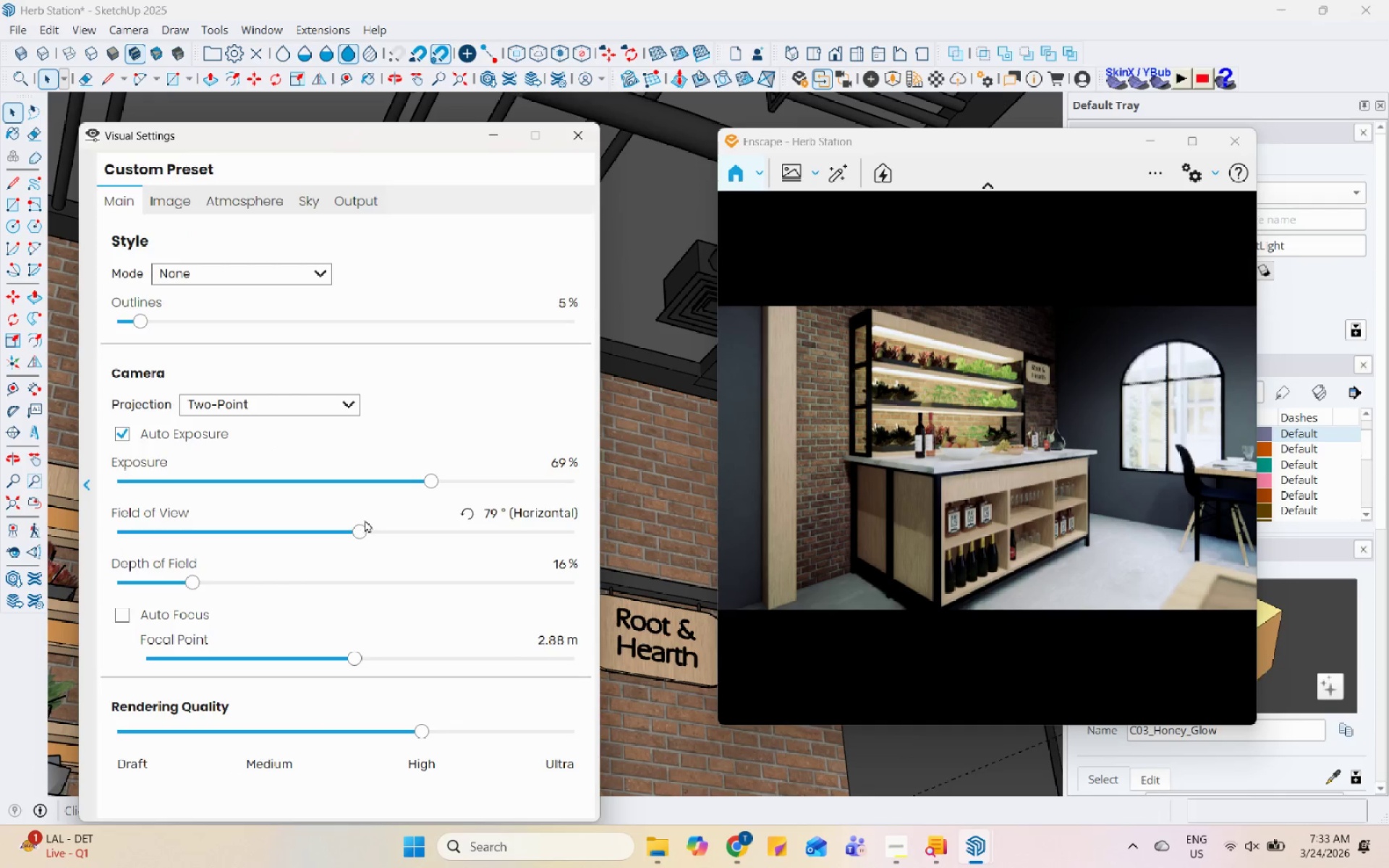 
left_click_drag(start_coordinate=[360, 528], to_coordinate=[386, 544])
 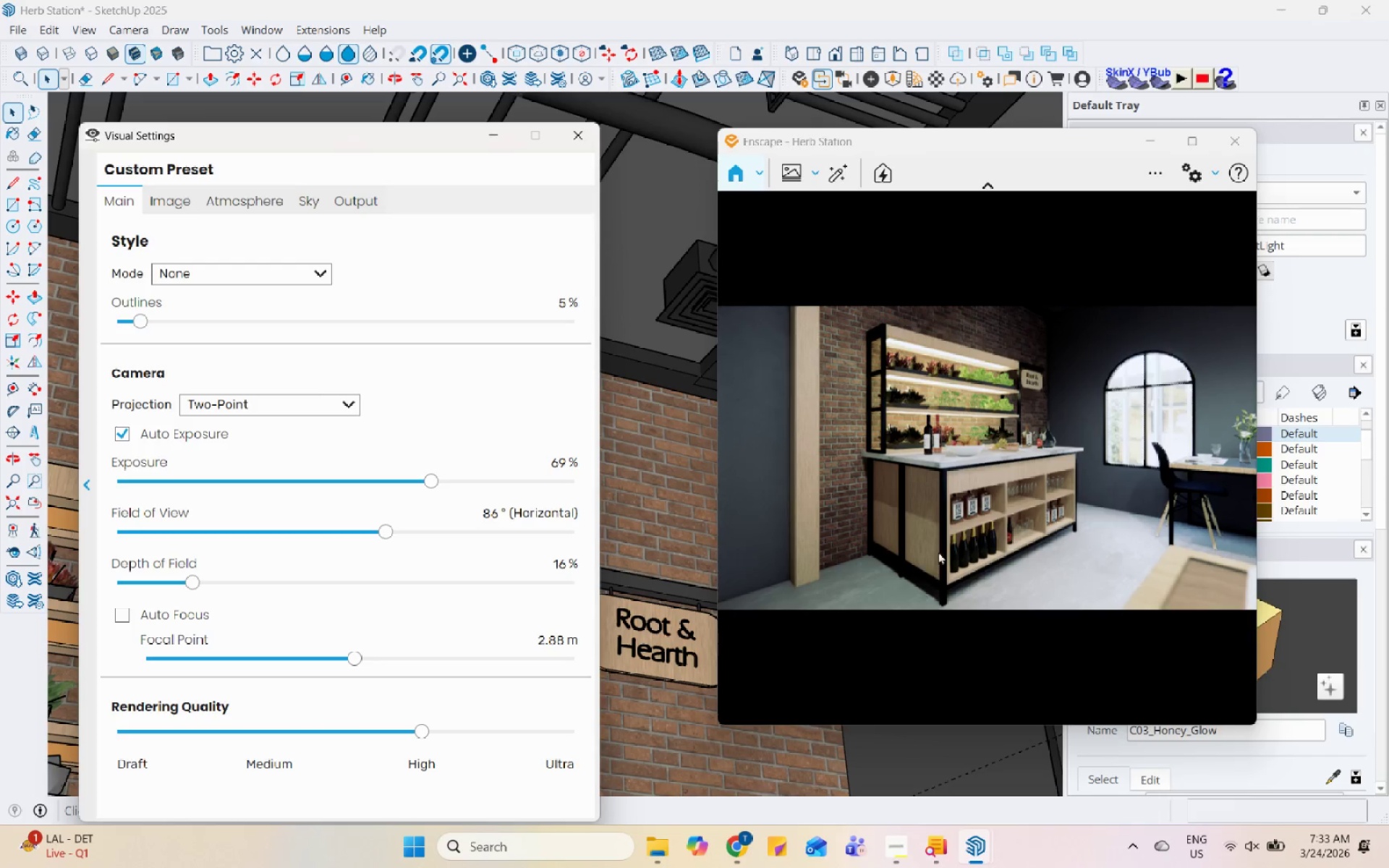 
left_click_drag(start_coordinate=[949, 535], to_coordinate=[982, 470])
 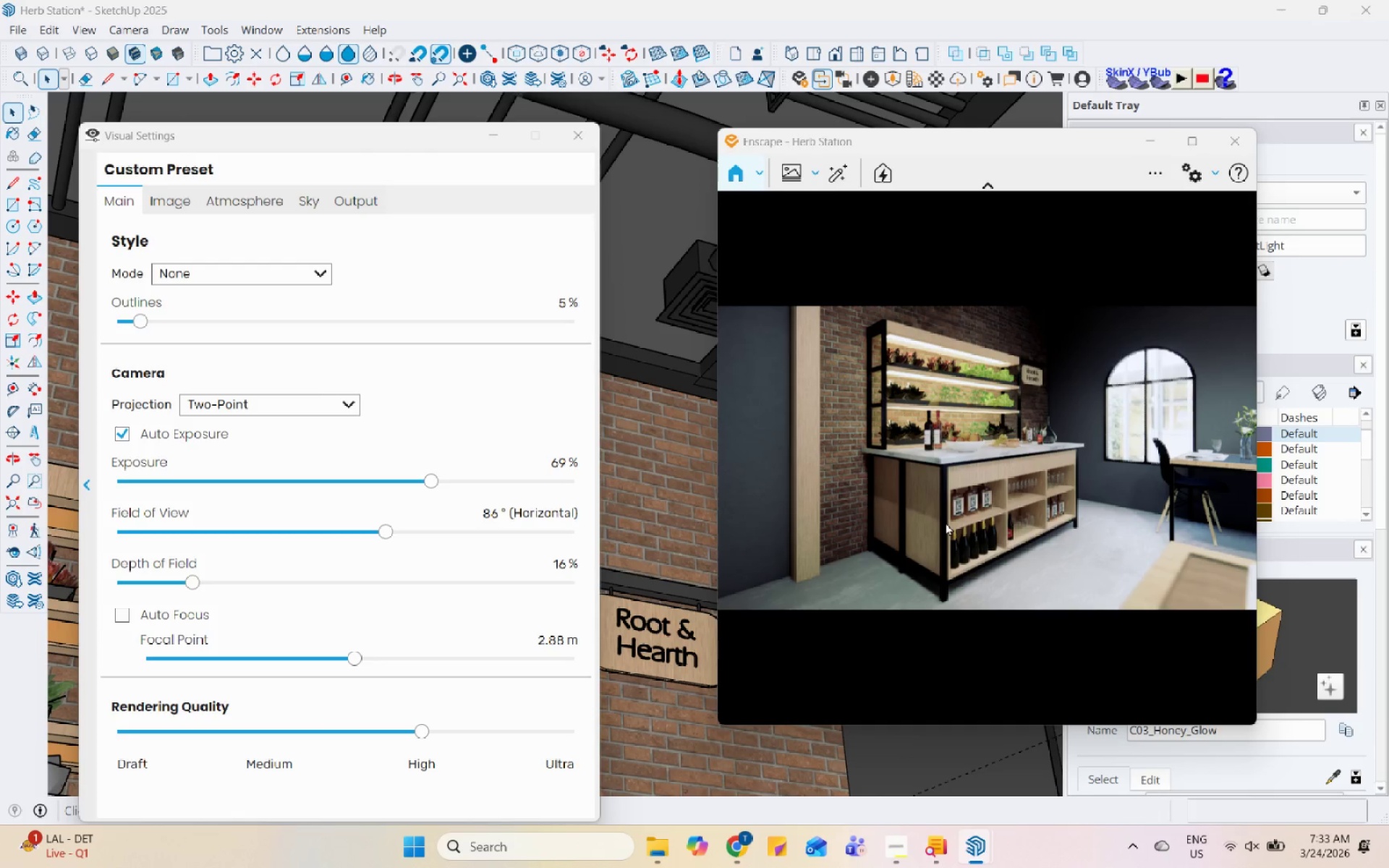 
left_click_drag(start_coordinate=[965, 484], to_coordinate=[1011, 454])
 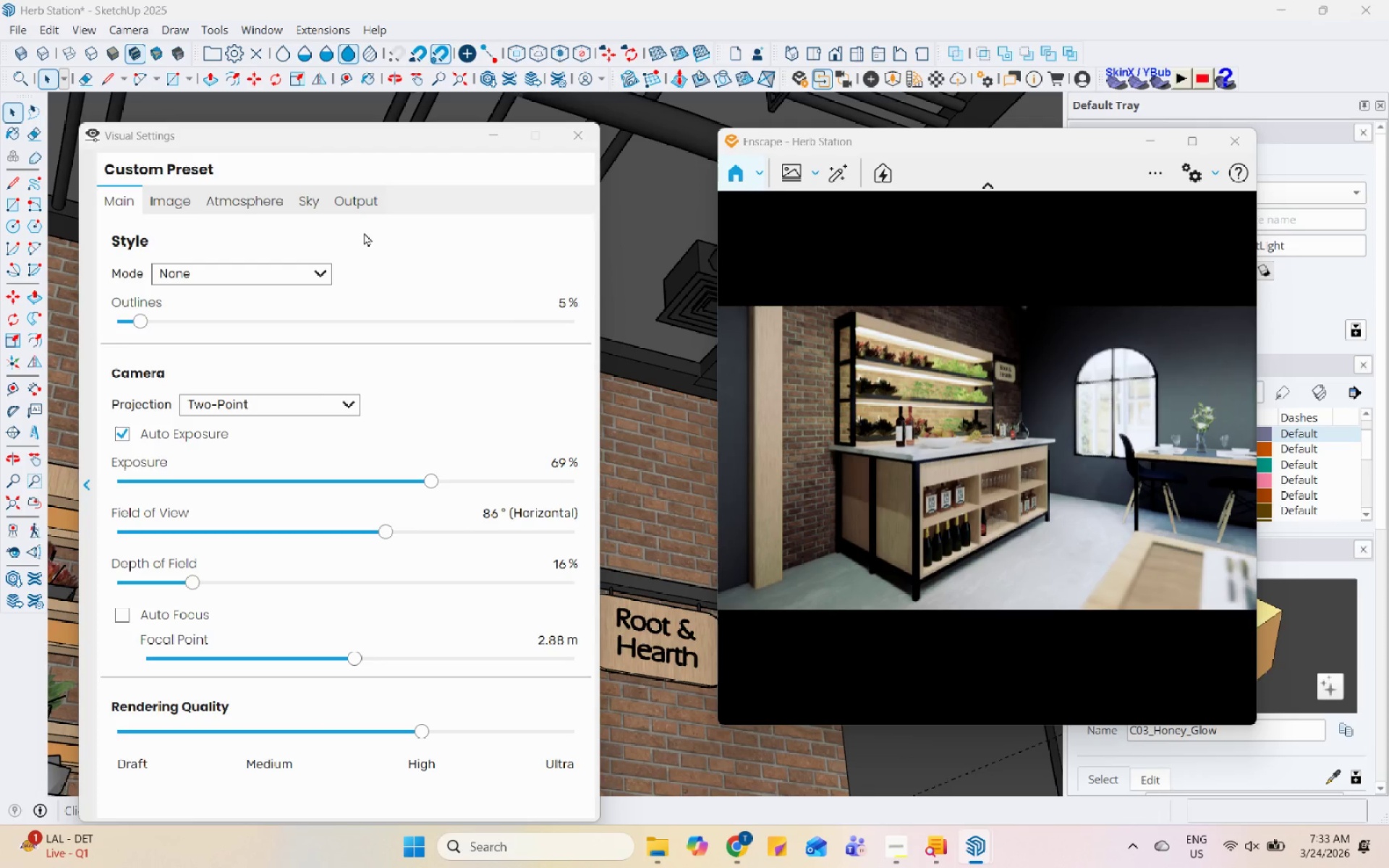 
left_click([362, 208])
 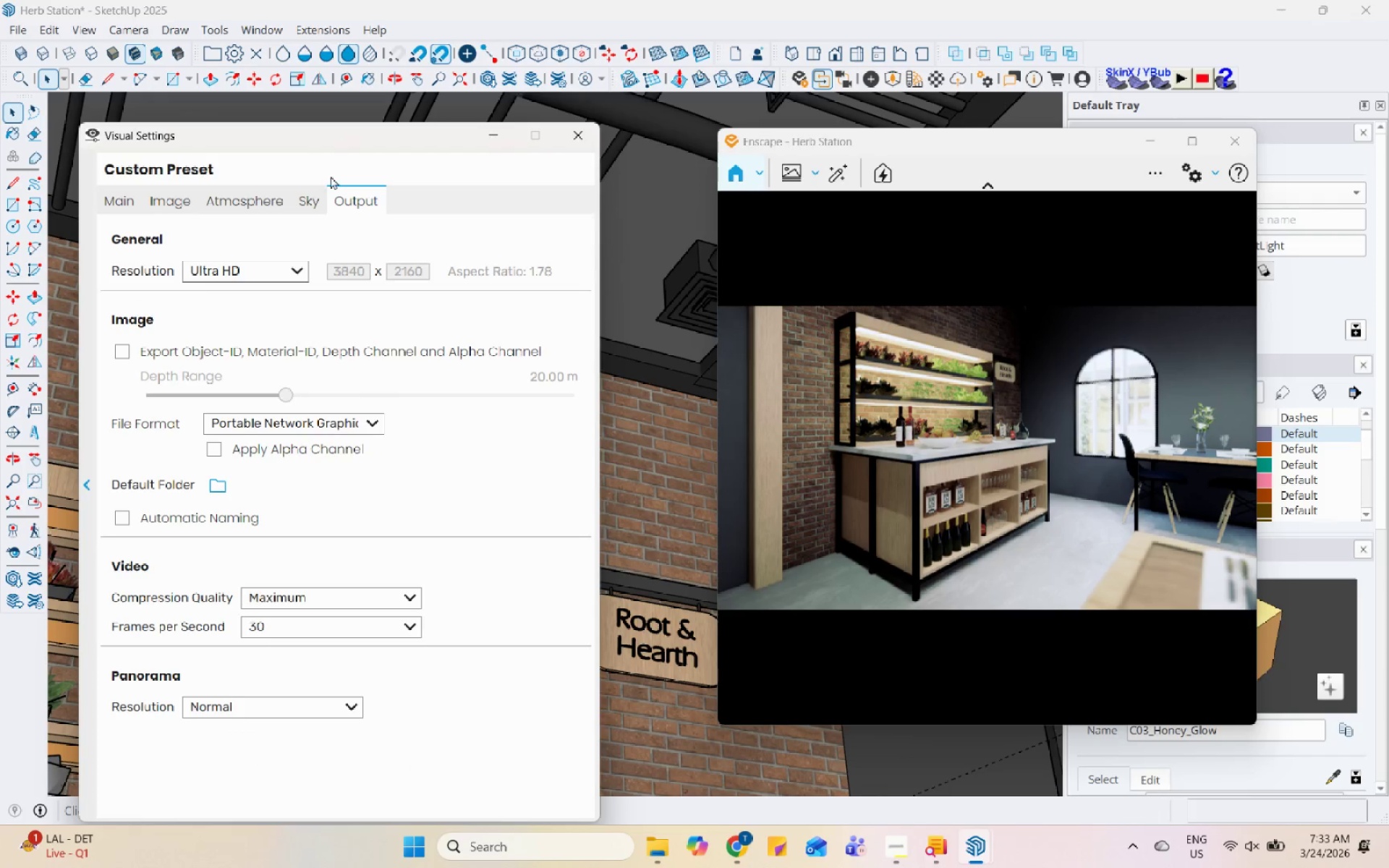 
left_click([315, 187])
 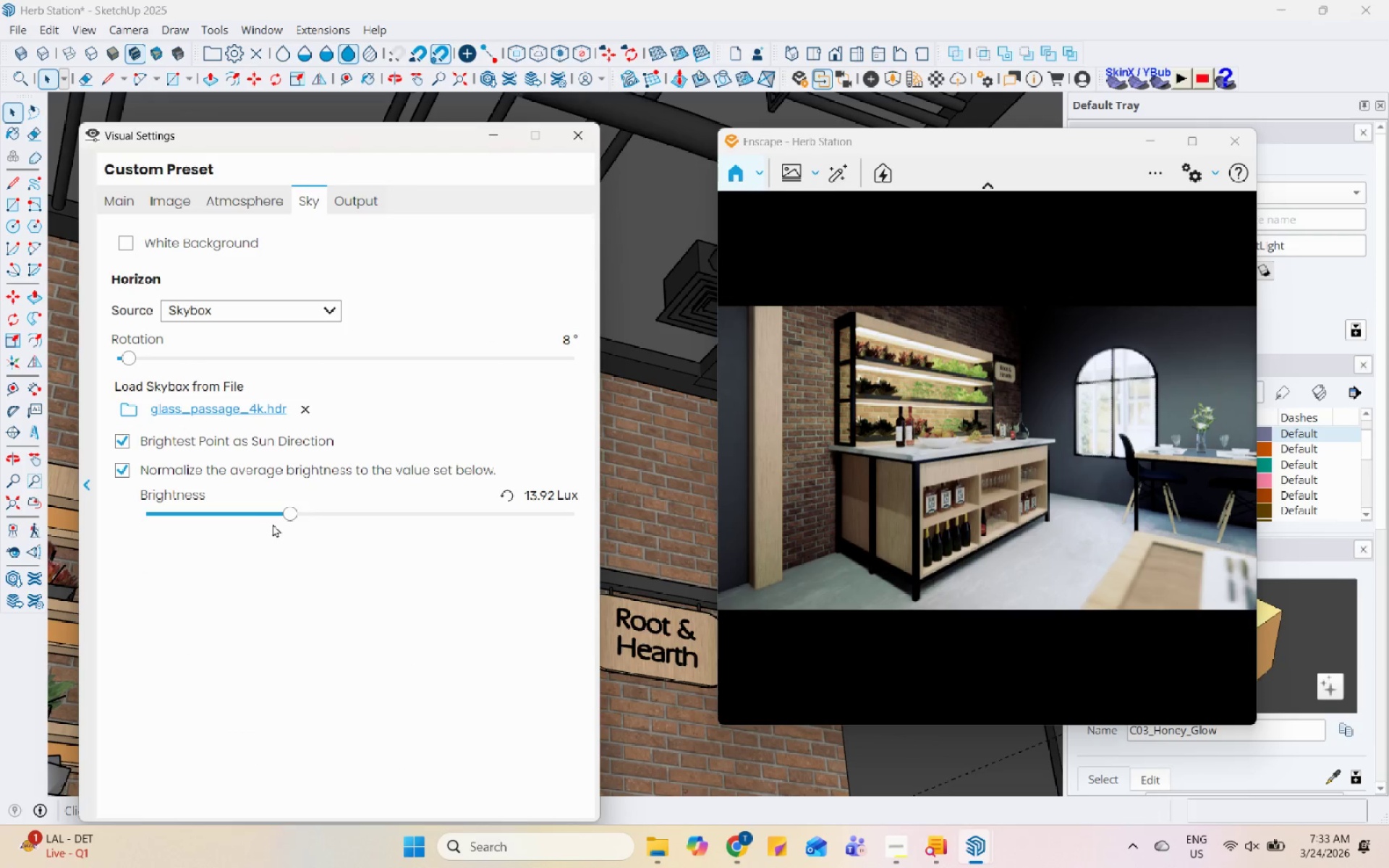 
left_click([273, 515])
 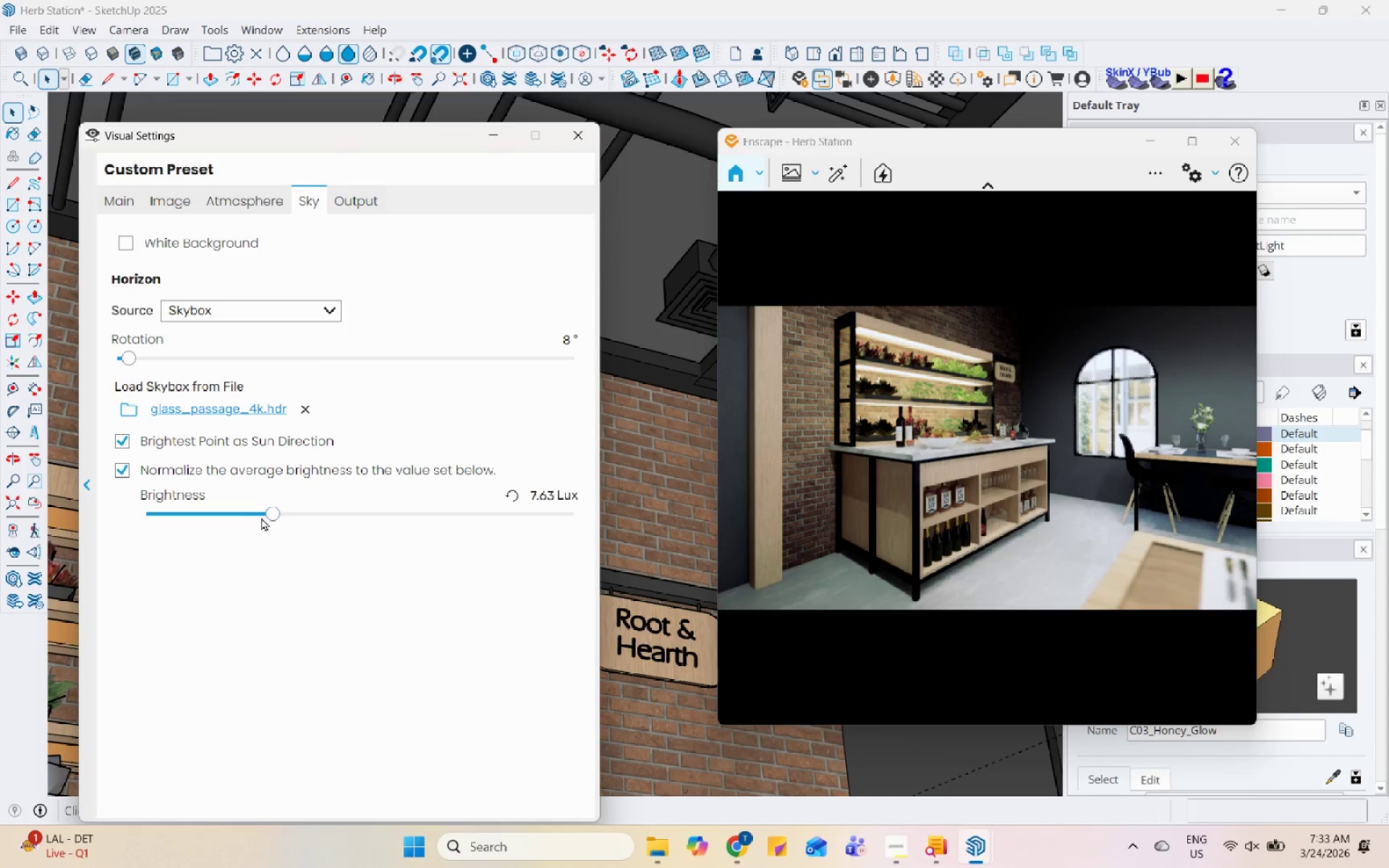 
left_click([250, 516])
 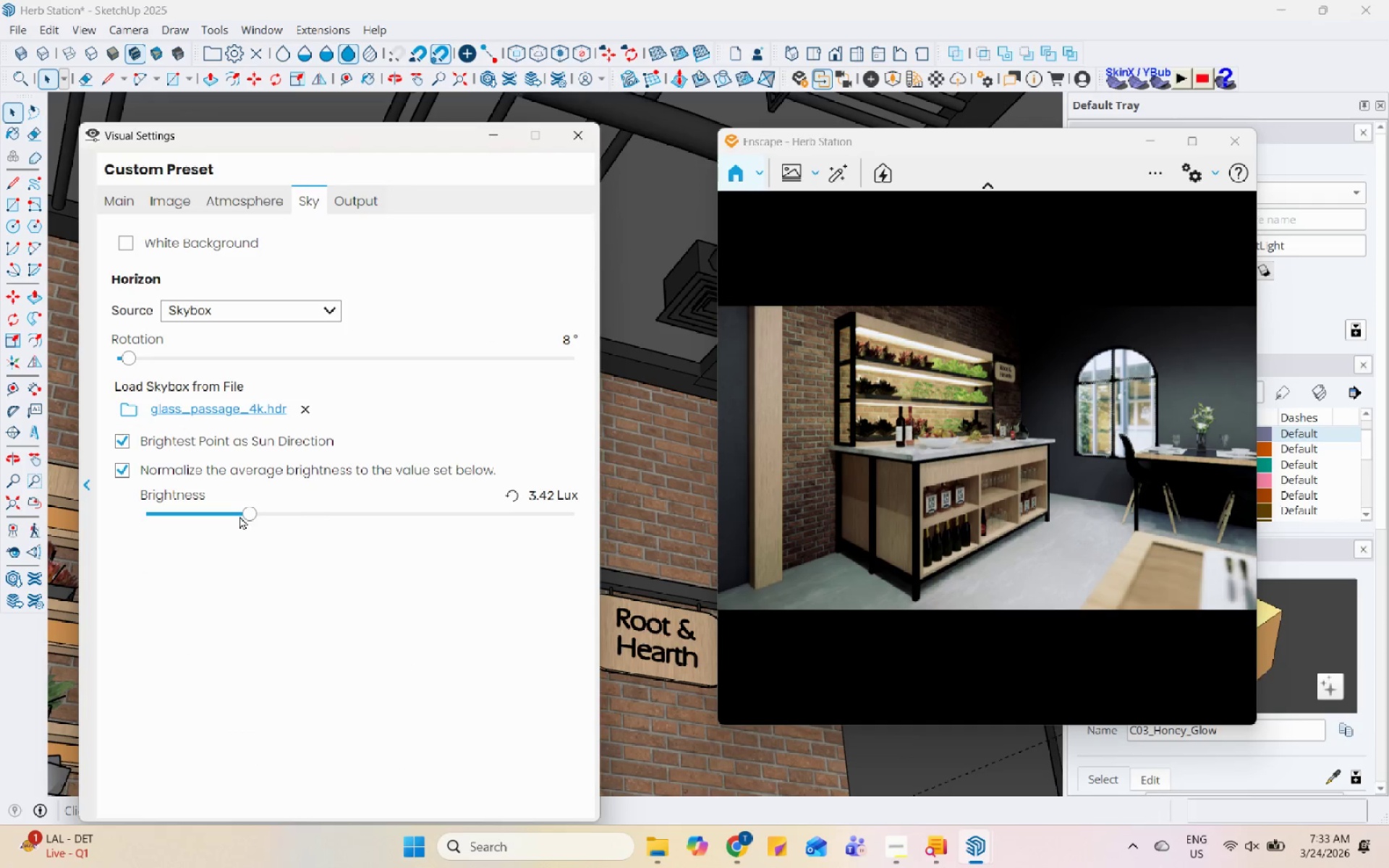 
left_click([235, 515])
 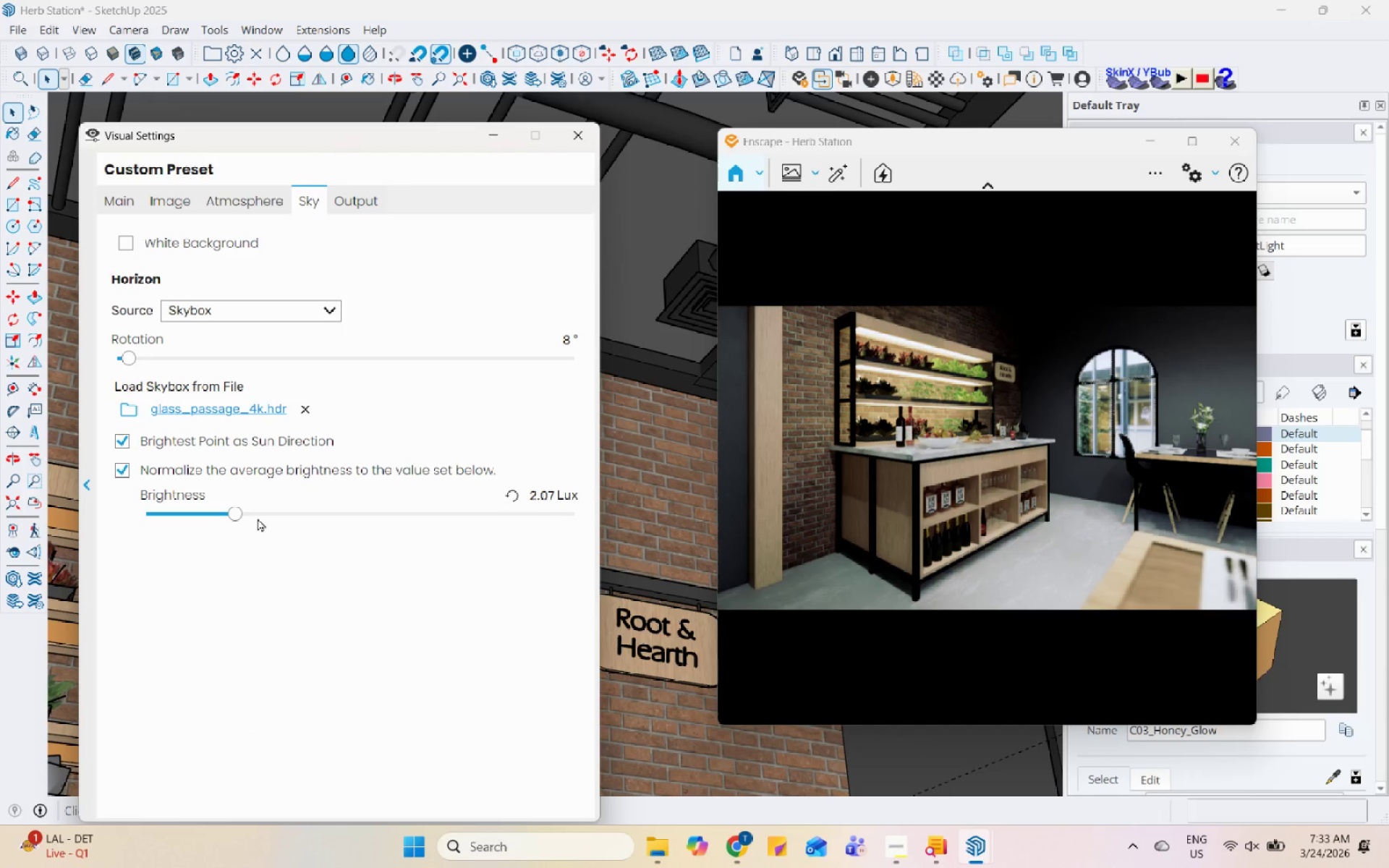 
left_click([246, 510])
 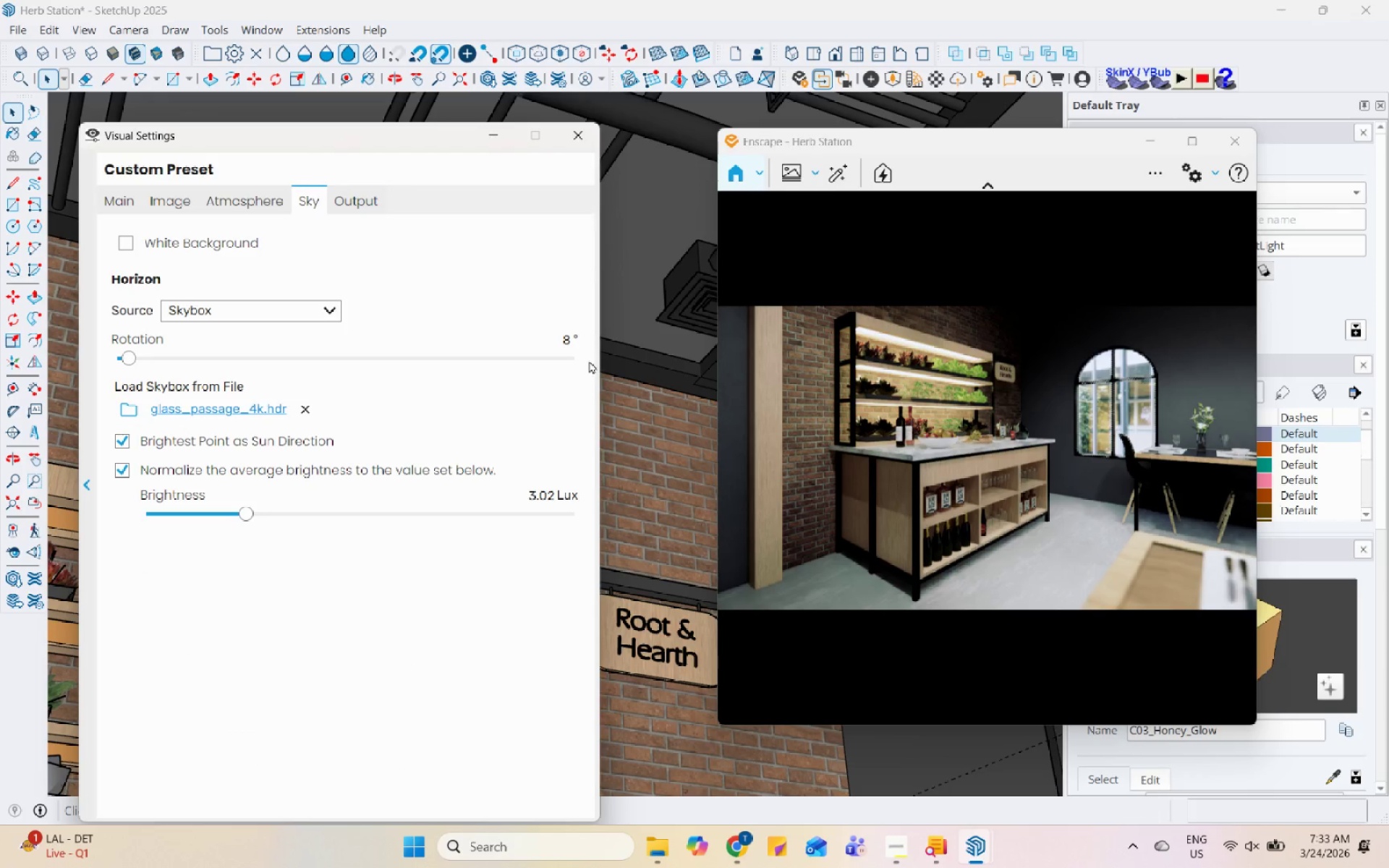 
left_click_drag(start_coordinate=[867, 407], to_coordinate=[977, 451])
 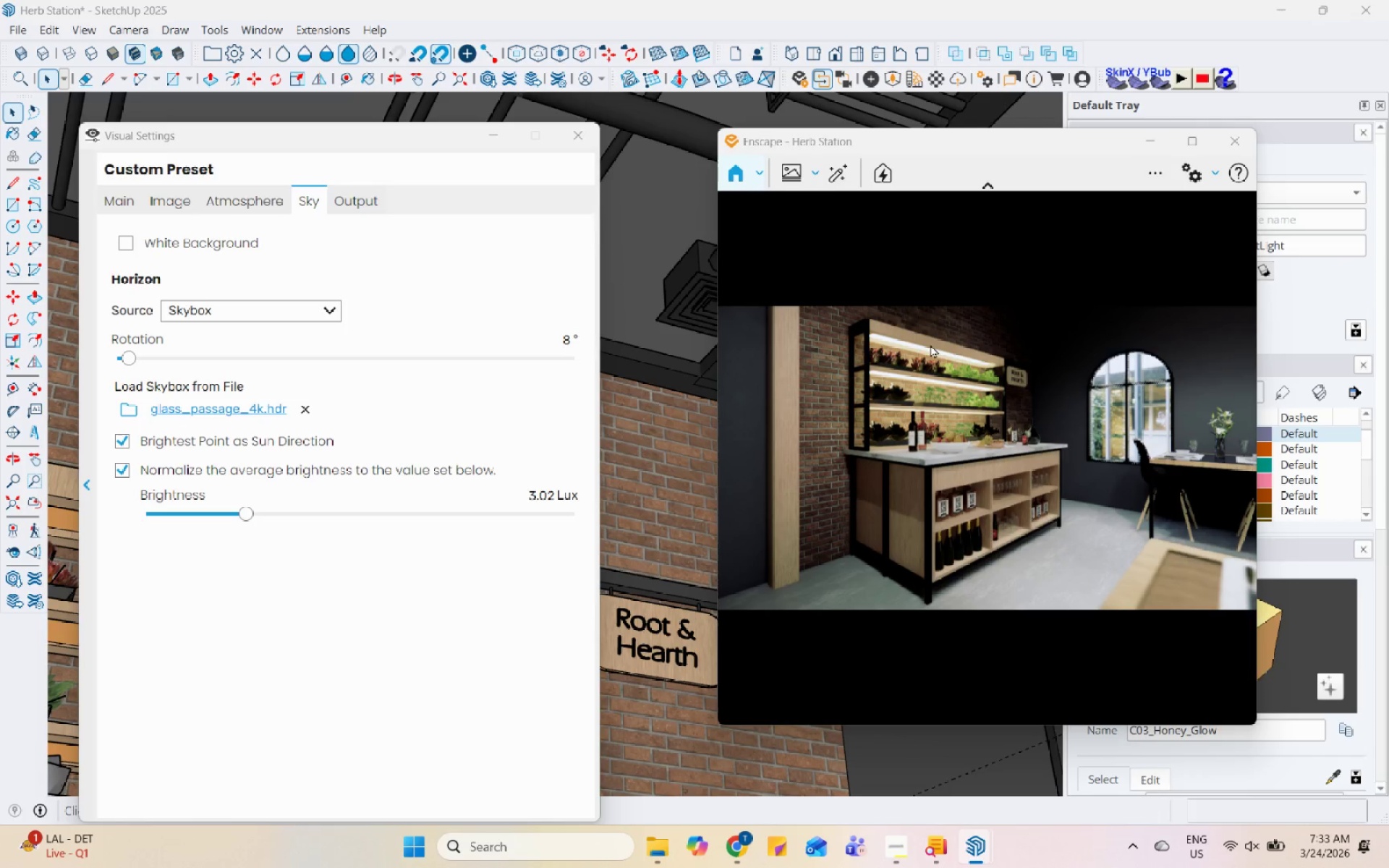 
wait(7.03)
 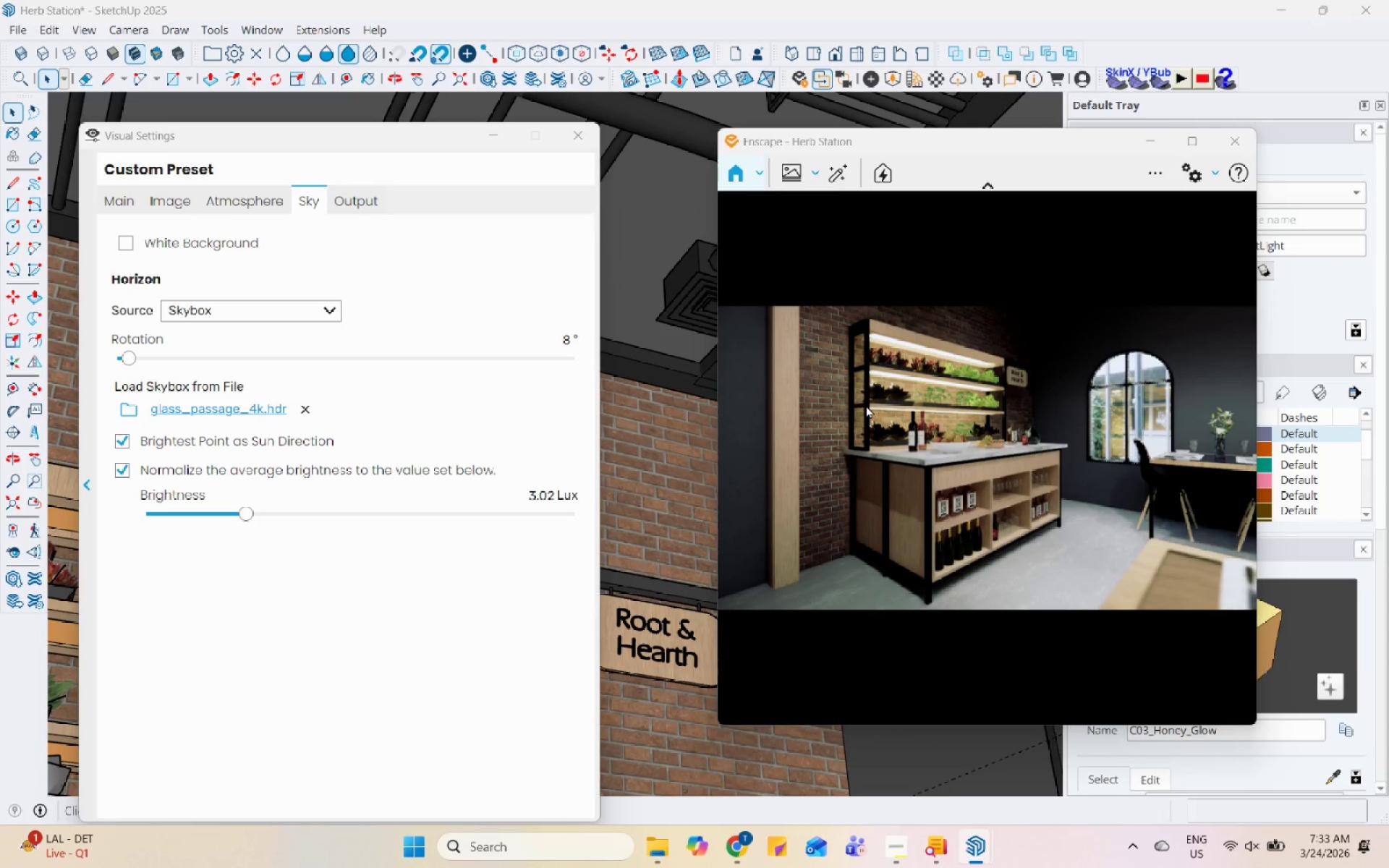 
left_click([121, 195])
 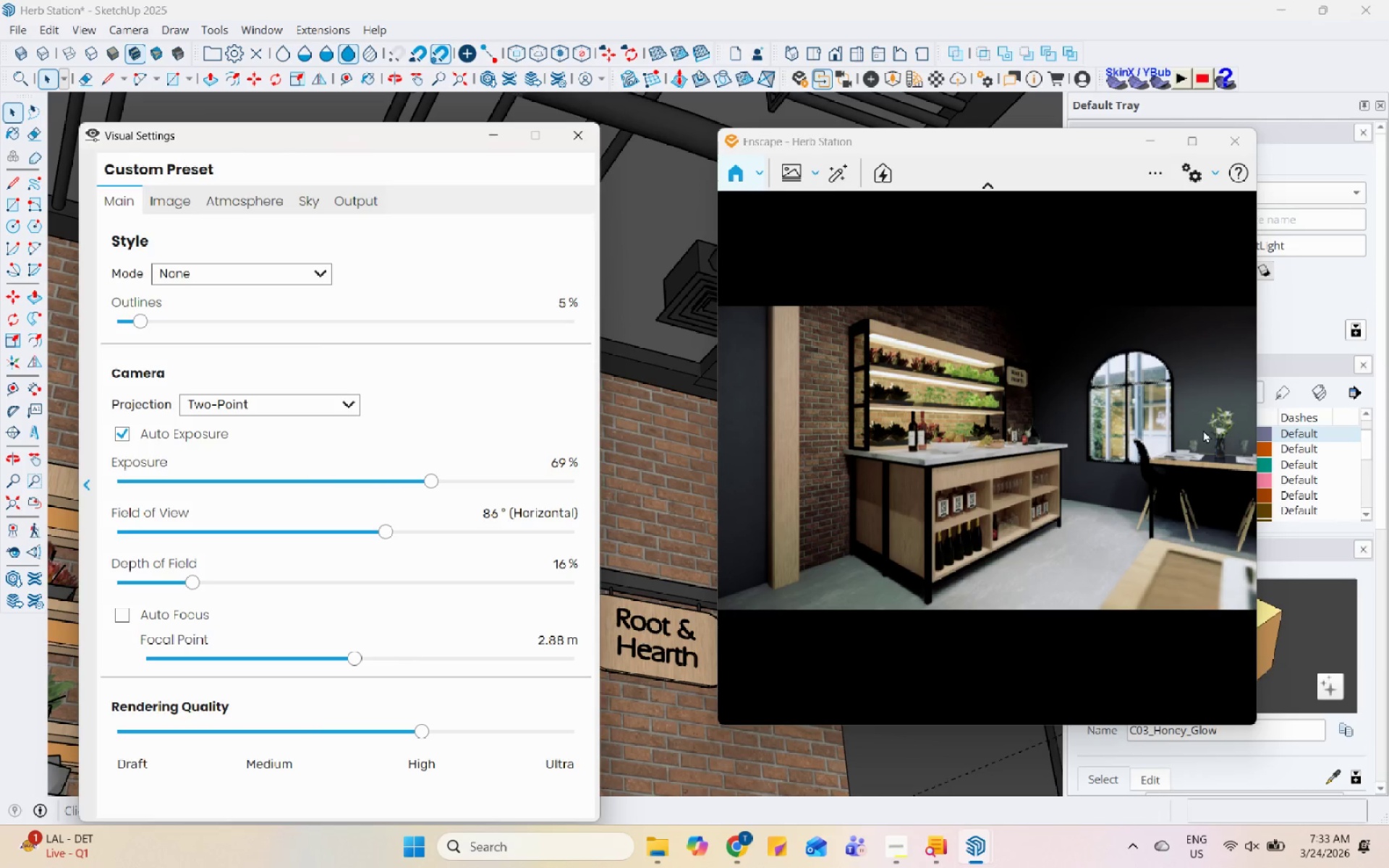 
left_click([962, 433])
 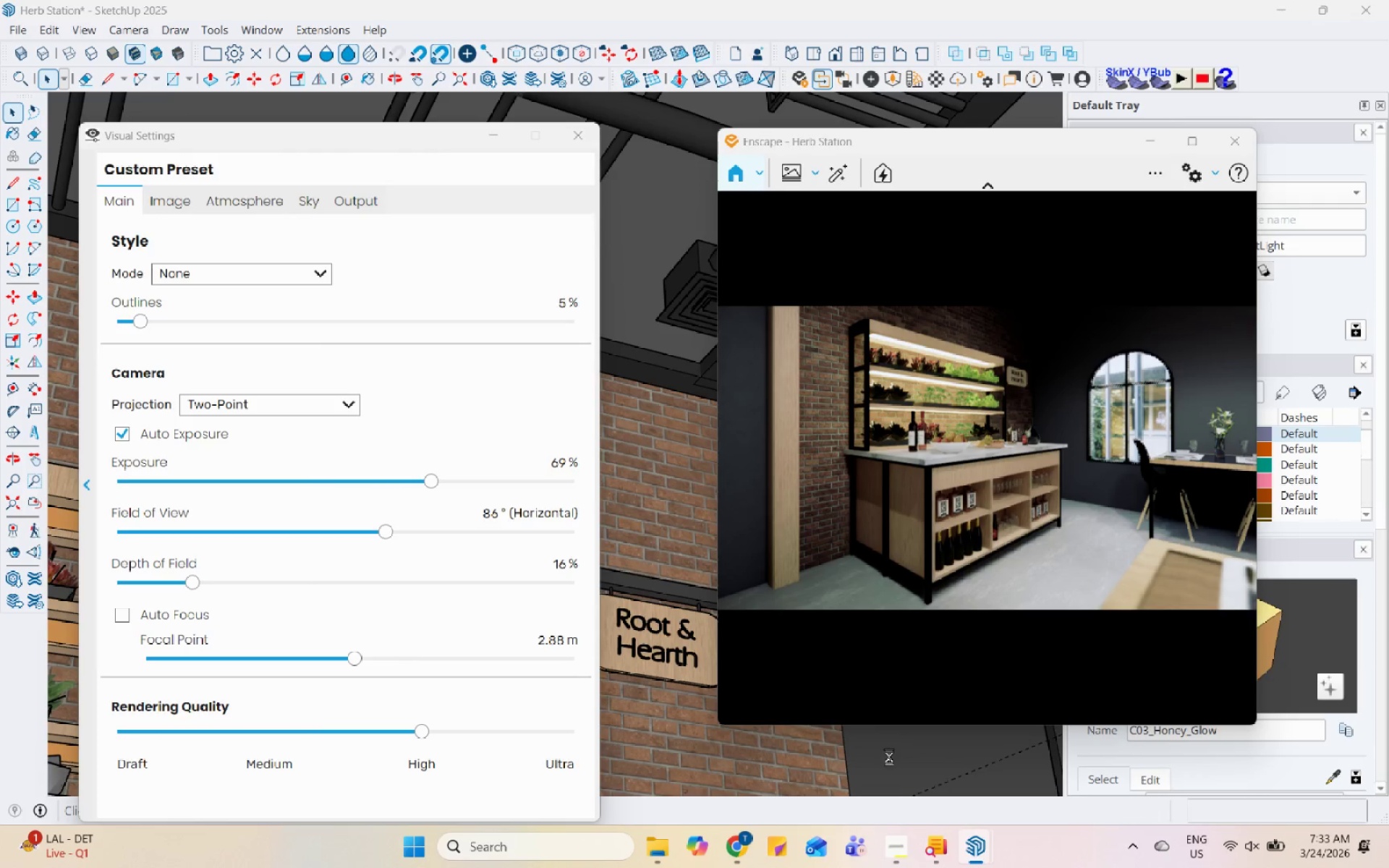 
left_click([885, 854])